 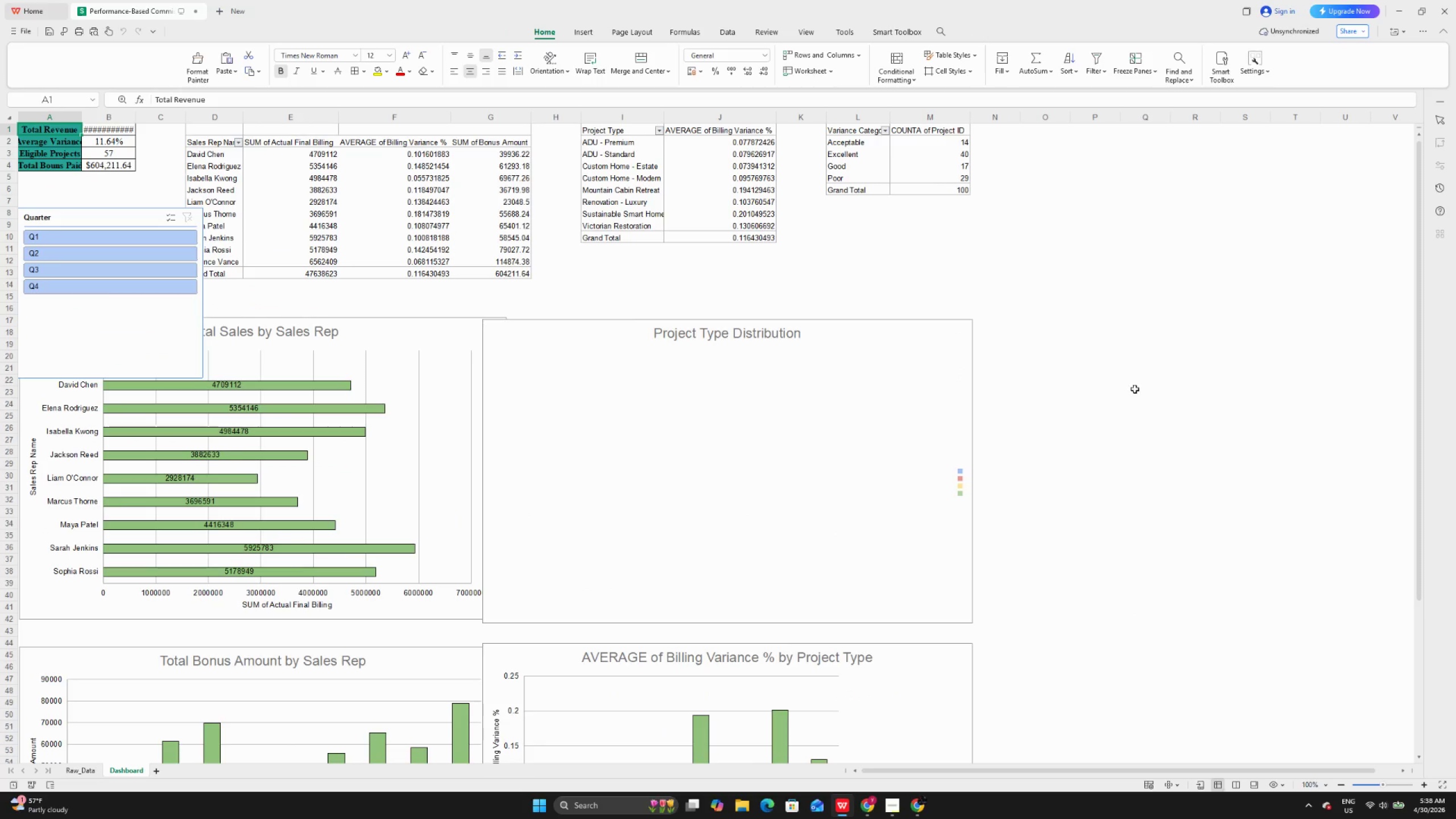 
left_click([1447, 14])
 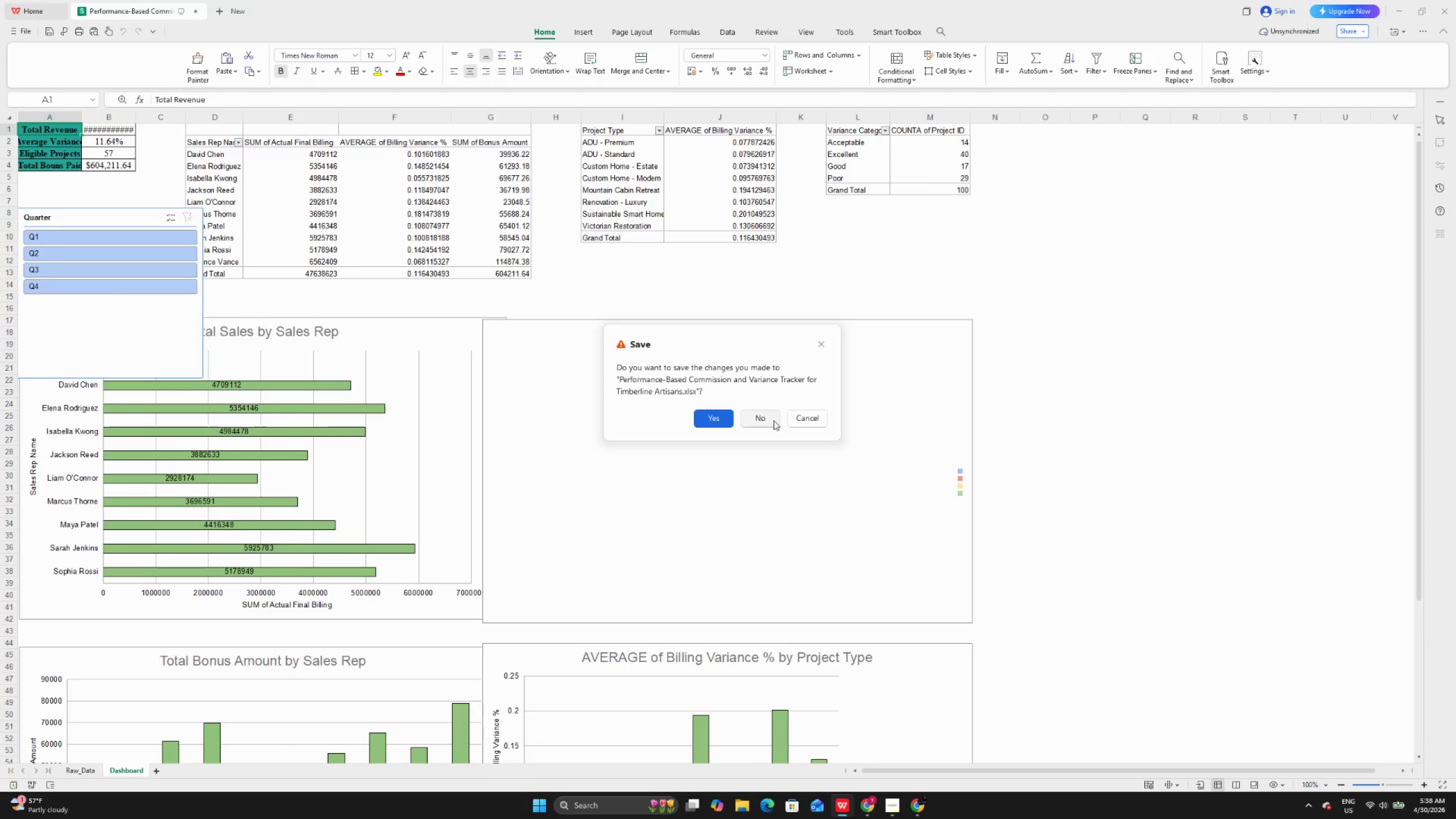 
left_click([772, 420])
 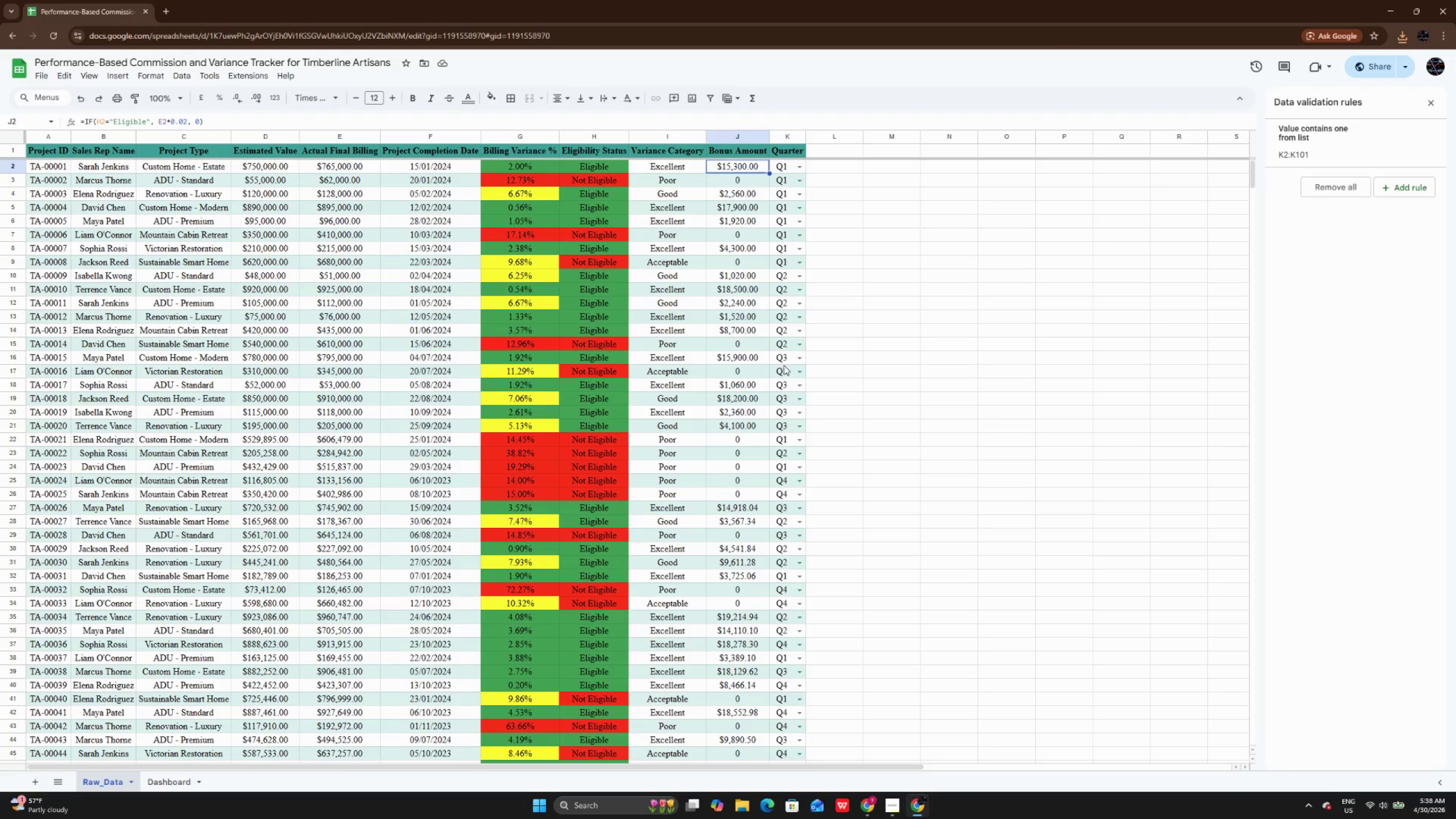 
left_click([982, 286])
 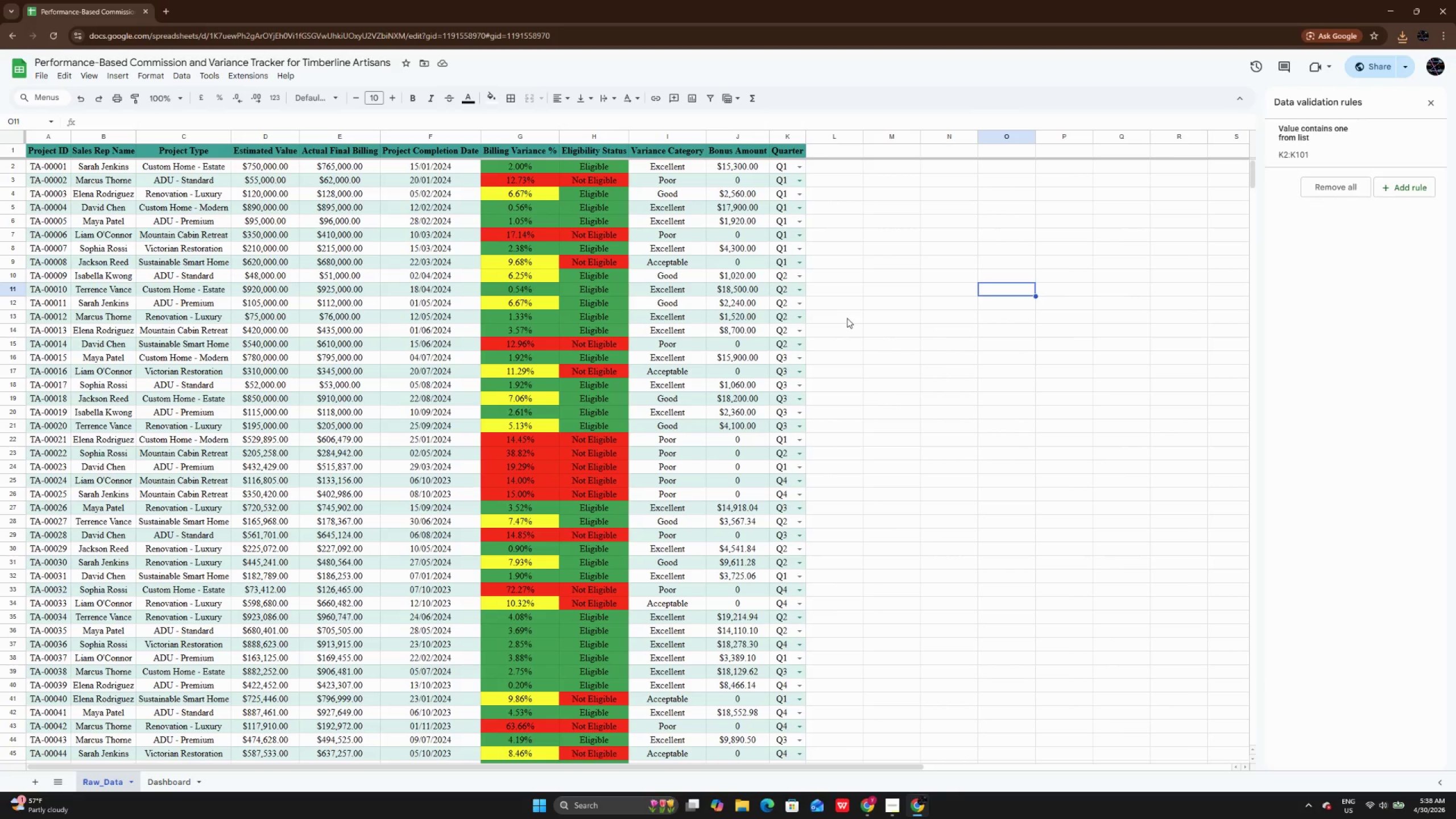 
scroll: coordinate [845, 319], scroll_direction: up, amount: 2.0
 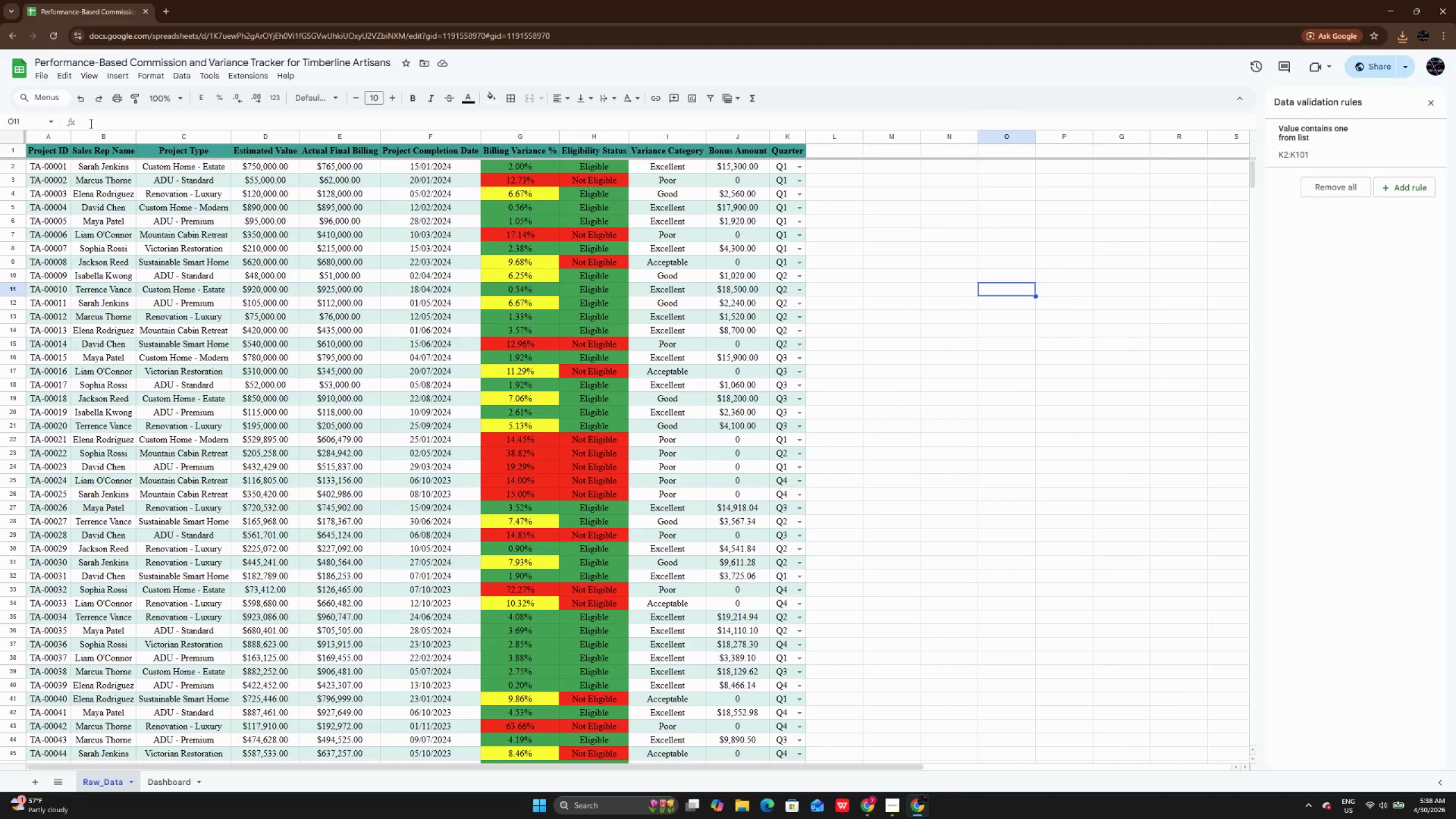 
left_click([45, 73])
 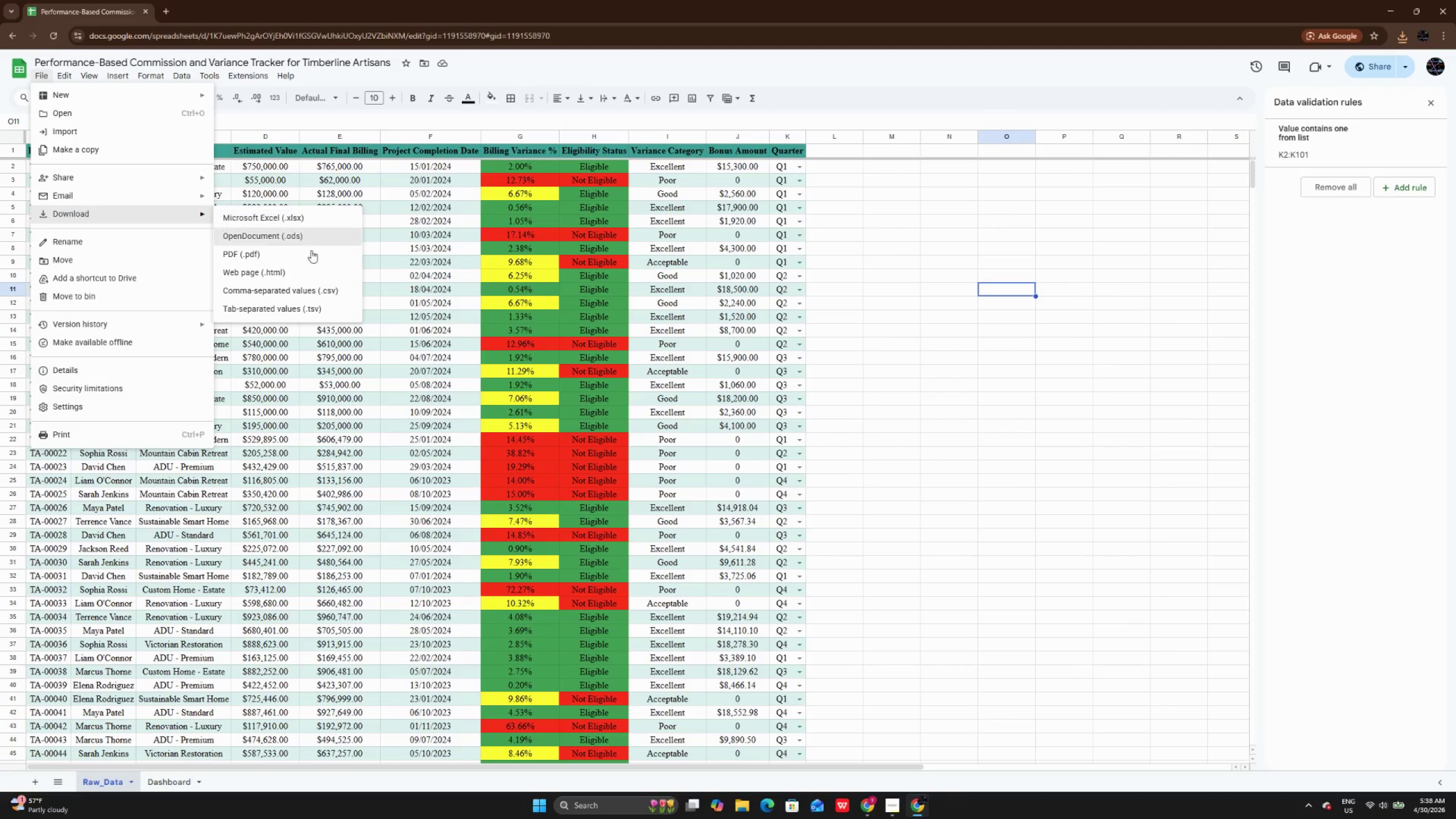 
left_click([297, 259])
 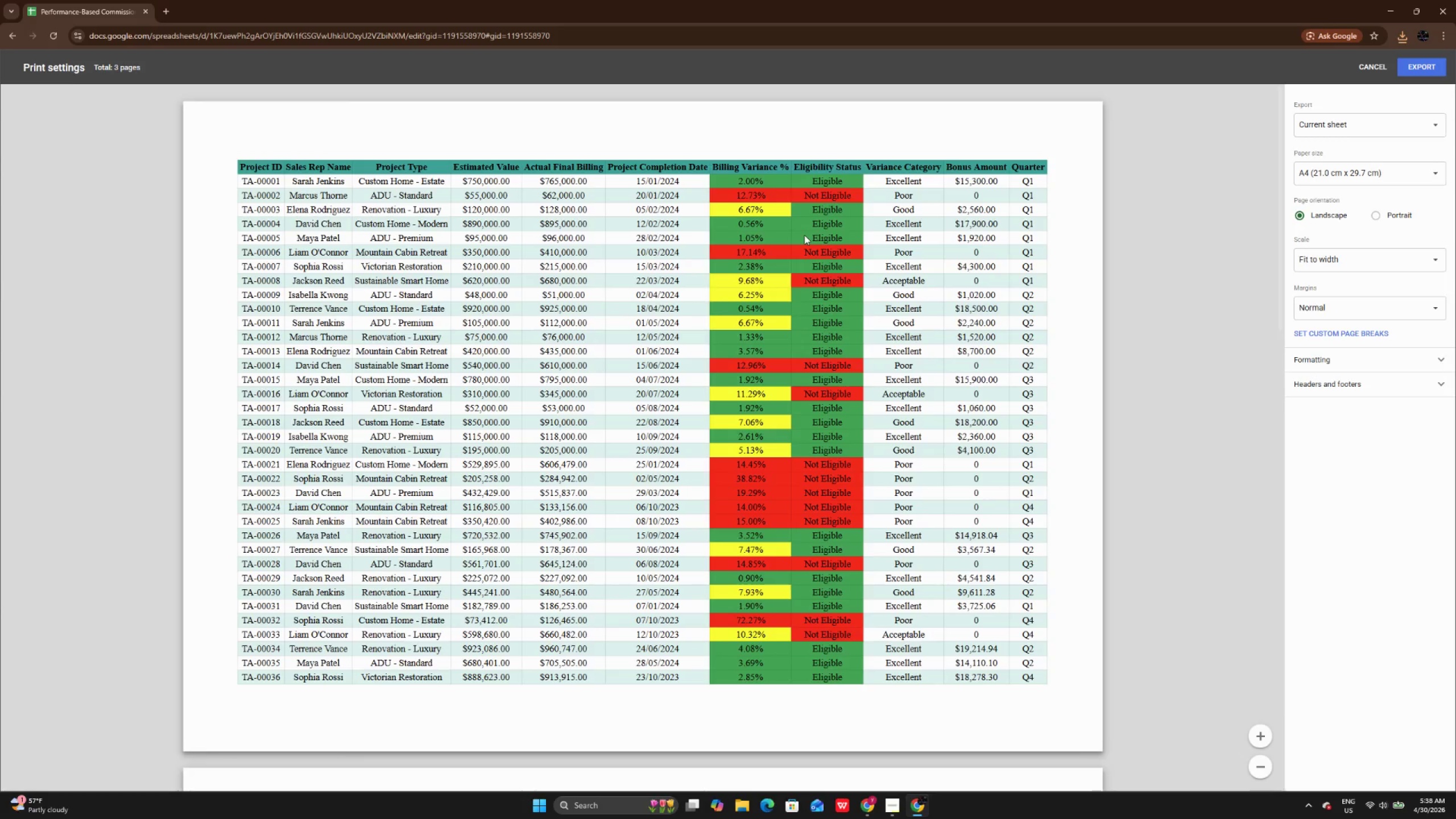 
scroll: coordinate [804, 235], scroll_direction: down, amount: 31.0
 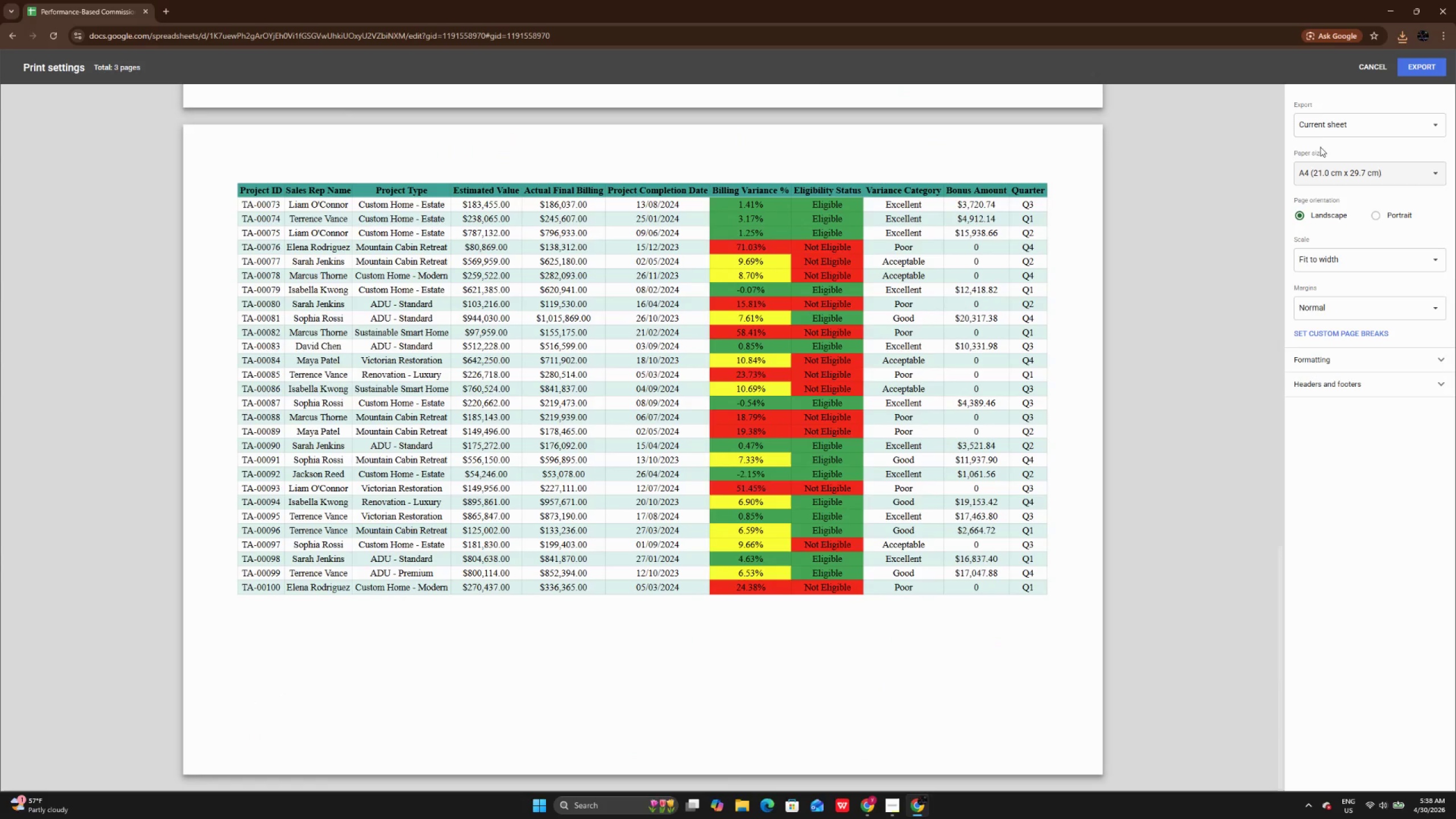 
left_click([1324, 121])
 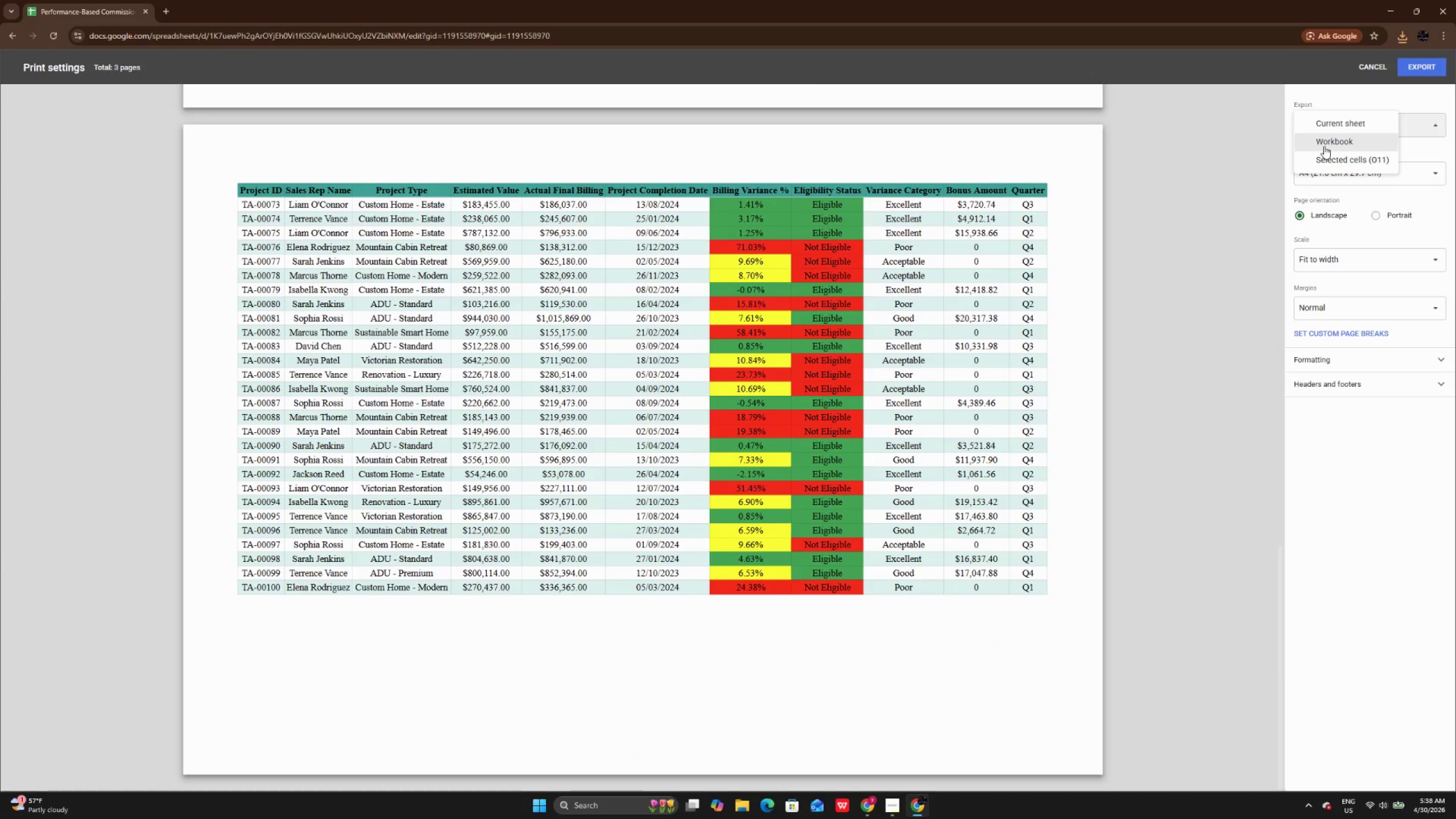 
left_click([1324, 146])
 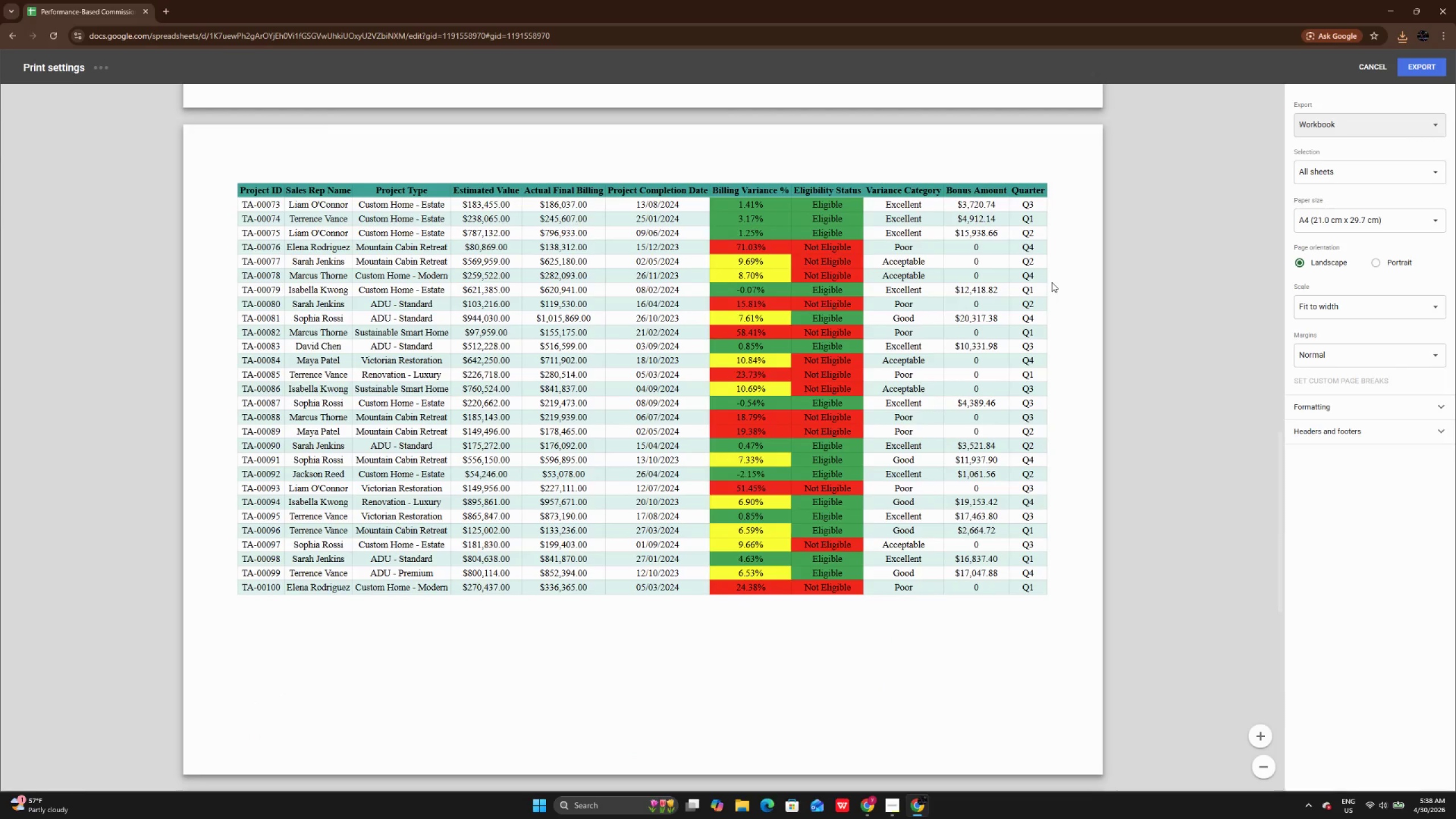 
scroll: coordinate [1052, 282], scroll_direction: down, amount: 12.0
 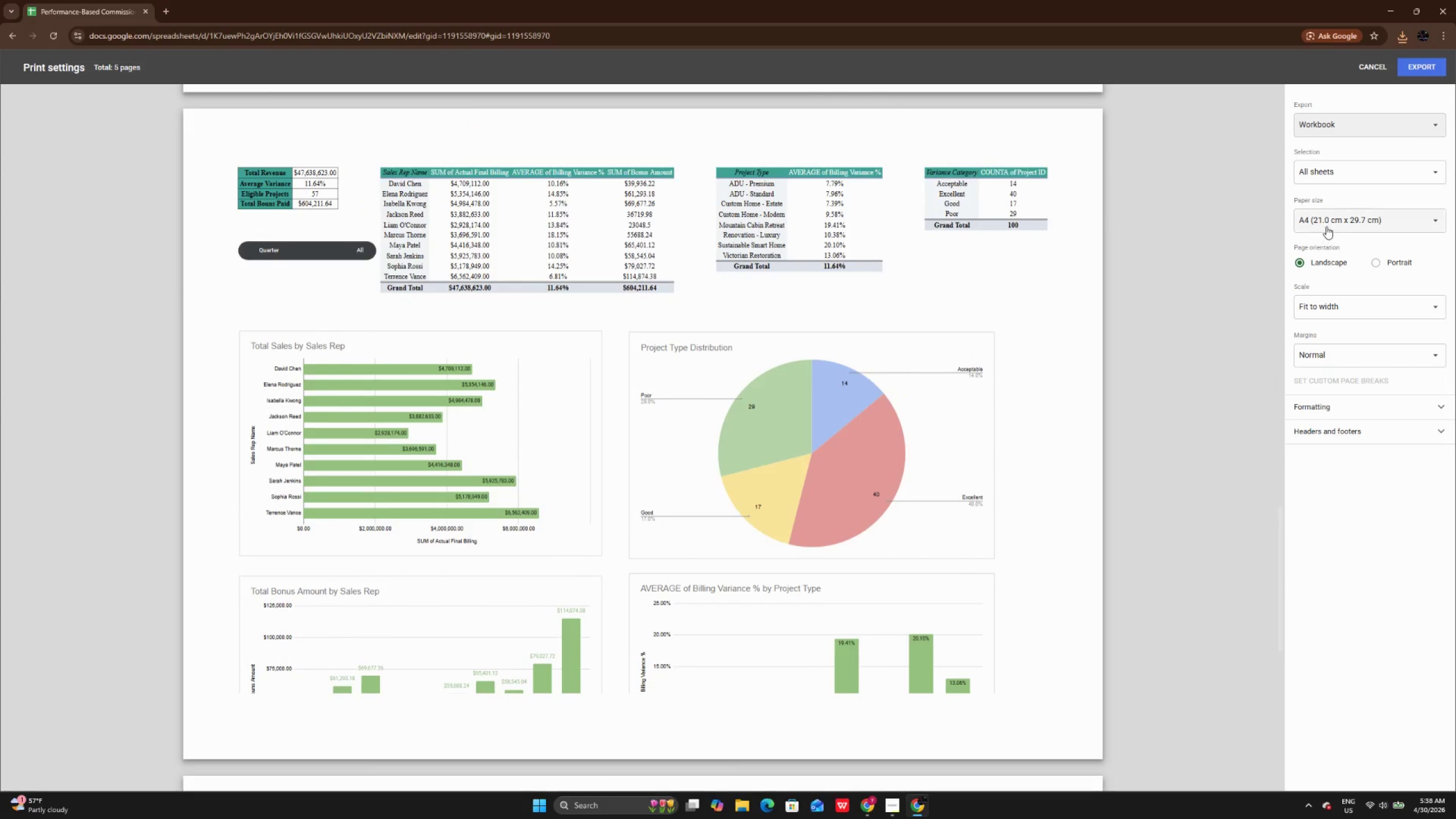 
left_click([1327, 226])
 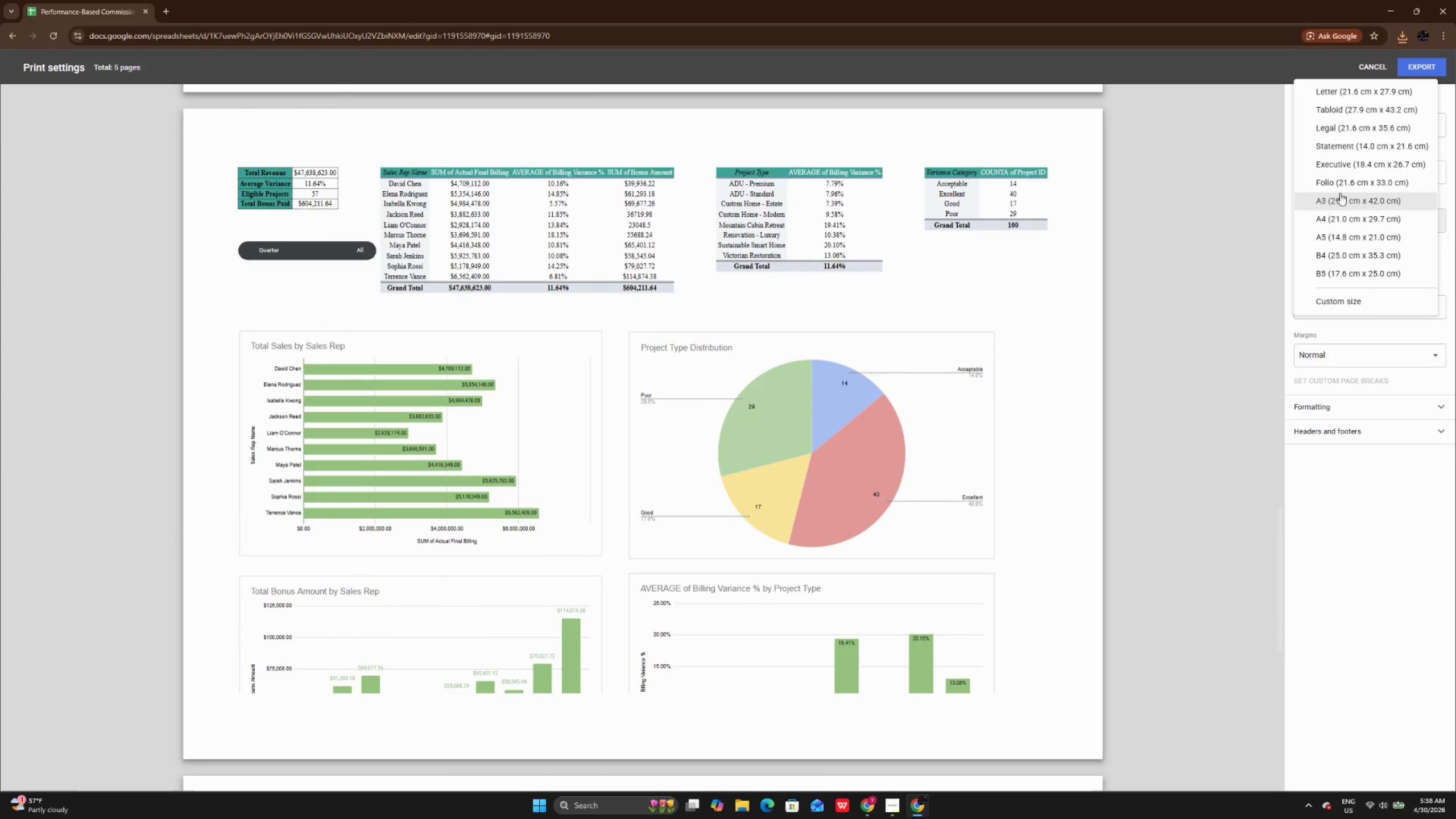 
left_click([1340, 193])
 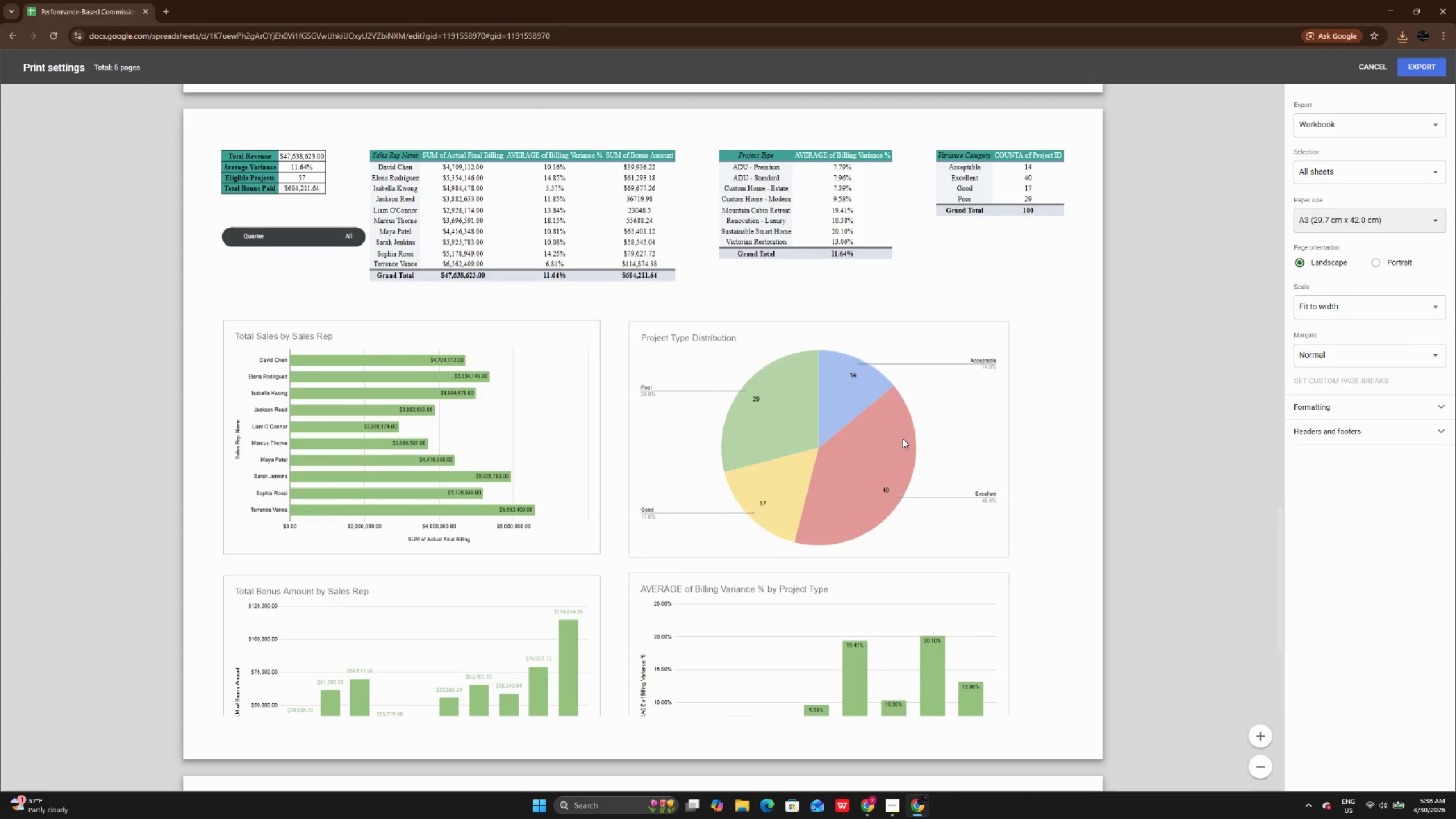 
scroll: coordinate [903, 439], scroll_direction: down, amount: 4.0
 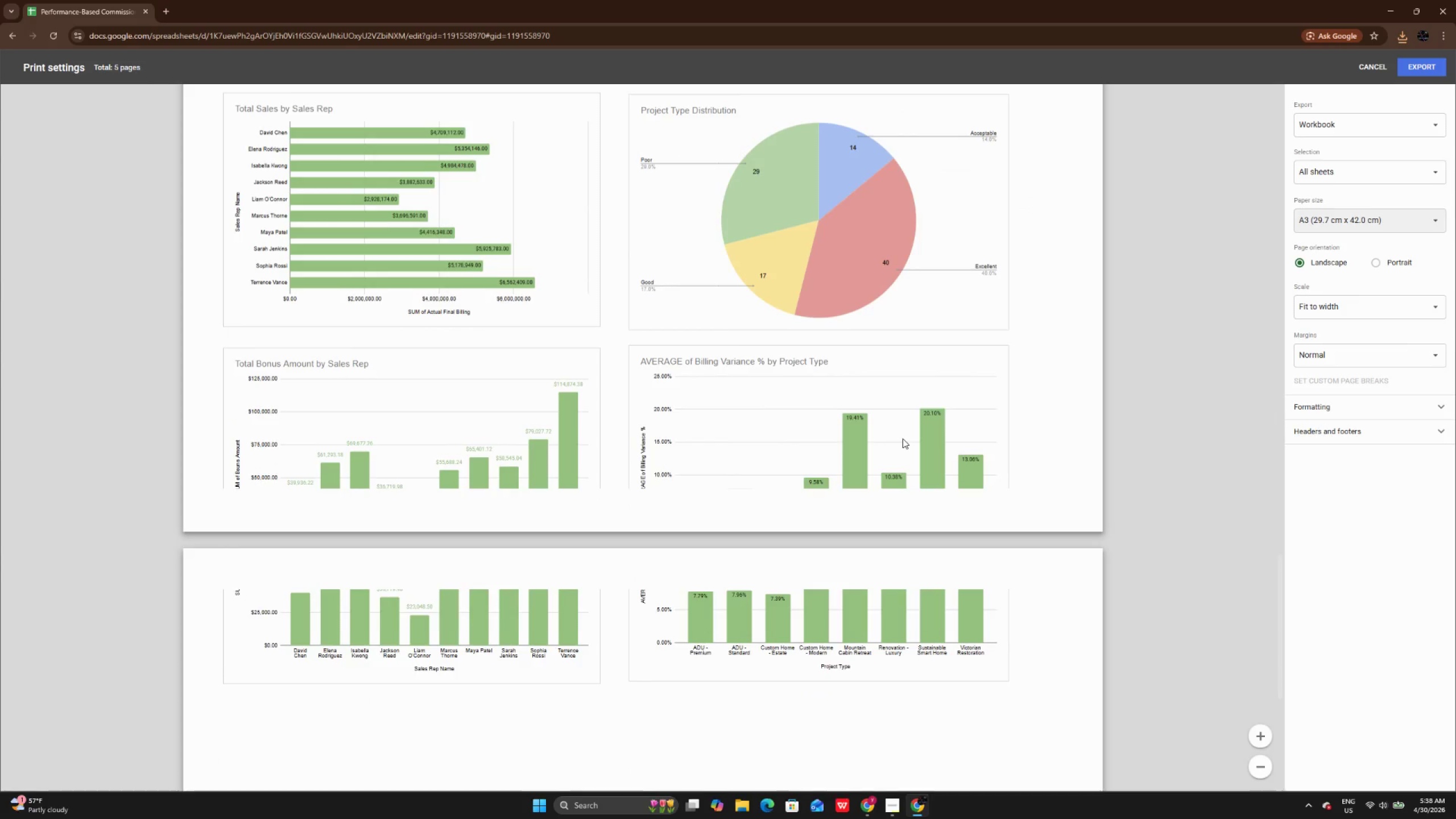 
scroll: coordinate [903, 439], scroll_direction: up, amount: 35.0
 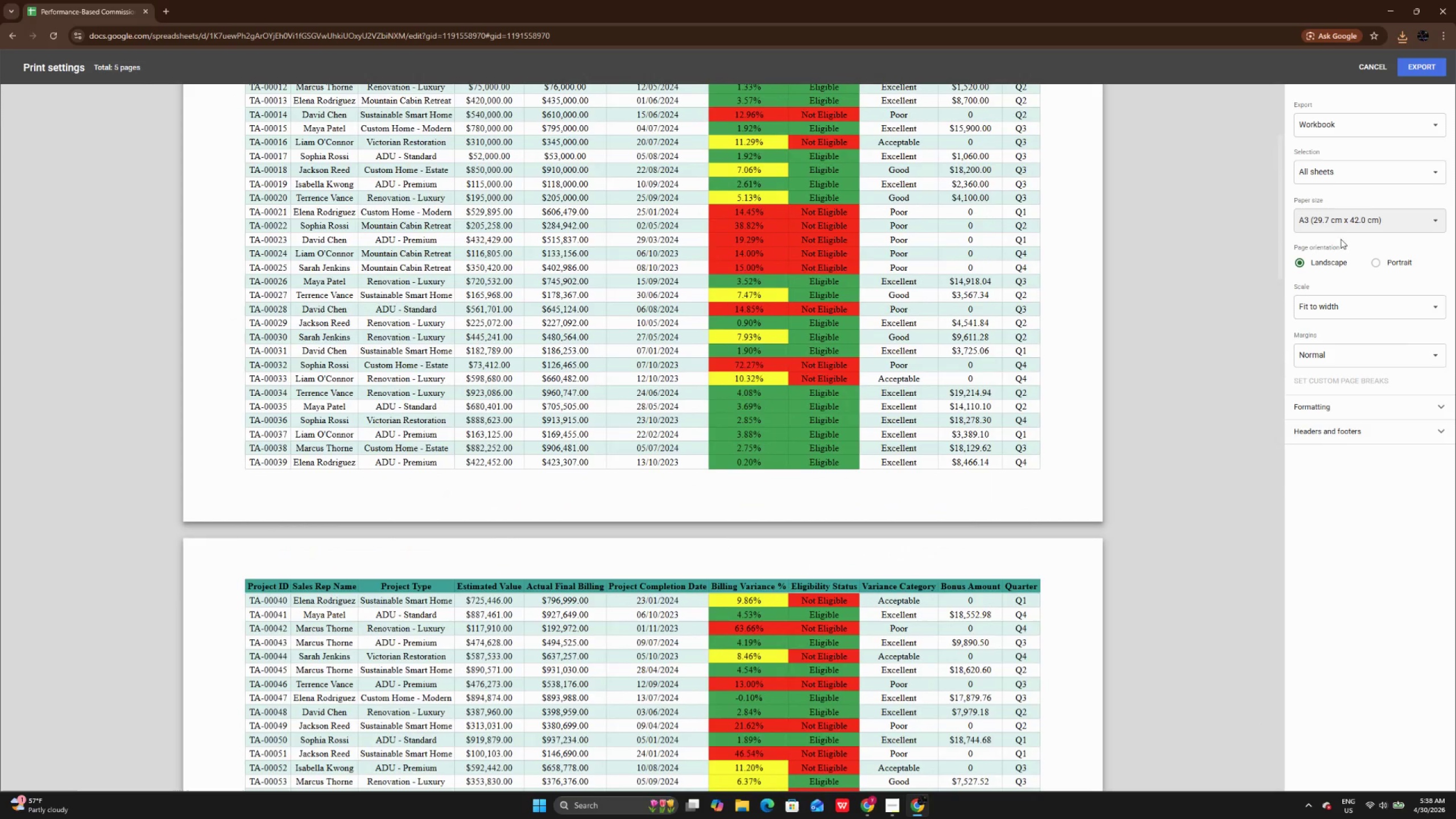 
left_click([1341, 228])
 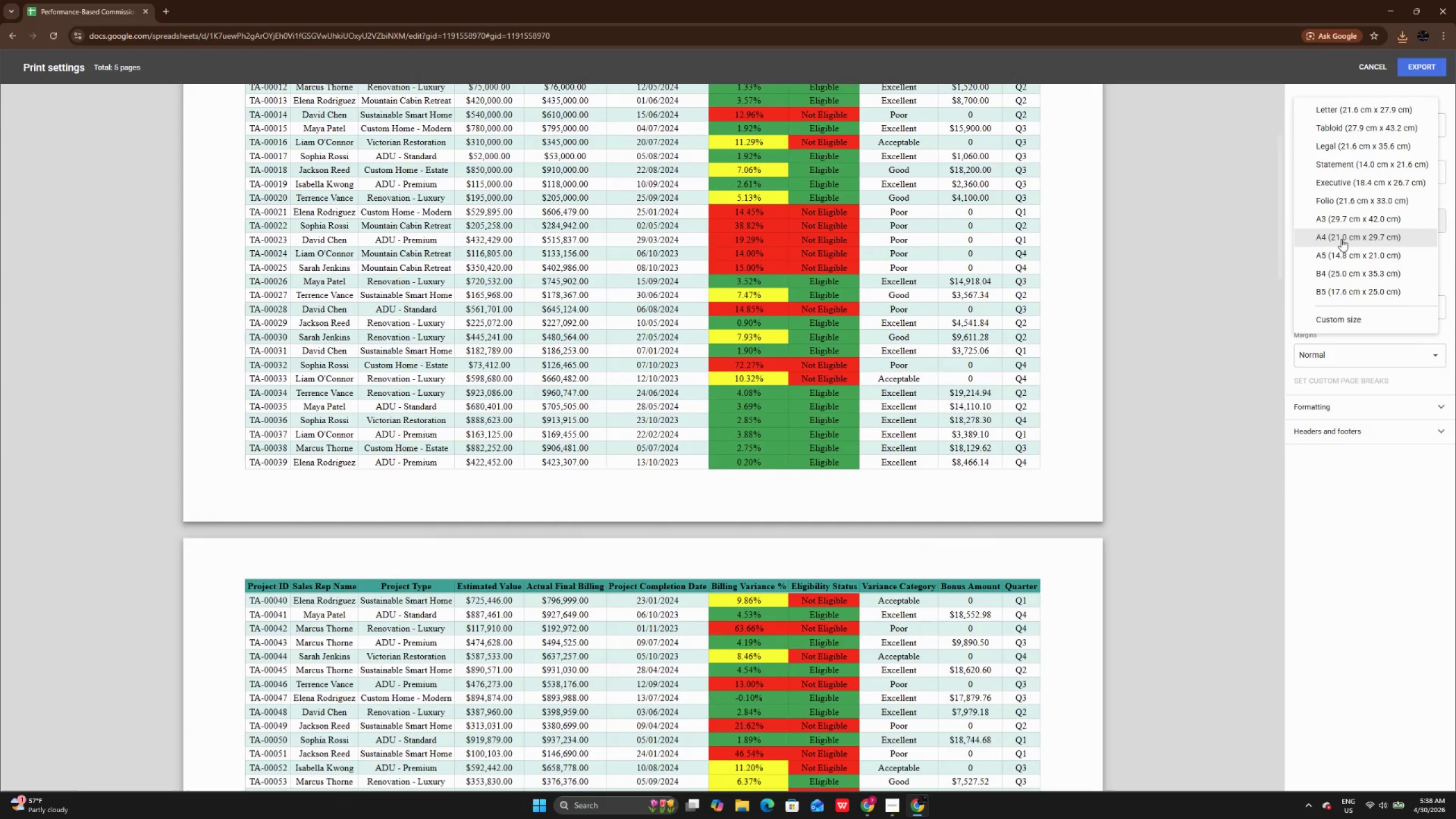 
left_click([1341, 239])
 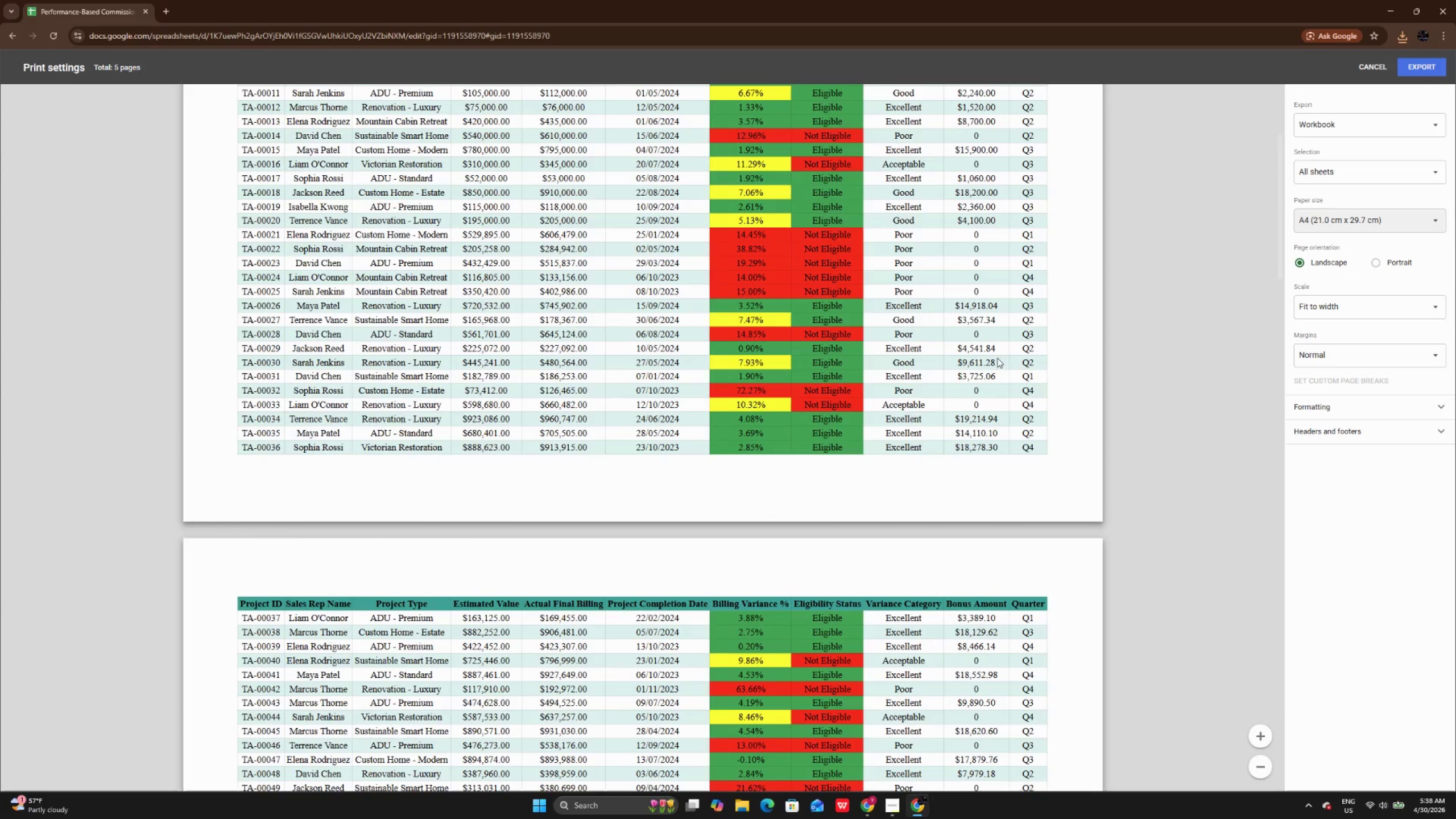 
scroll: coordinate [722, 394], scroll_direction: down, amount: 34.0
 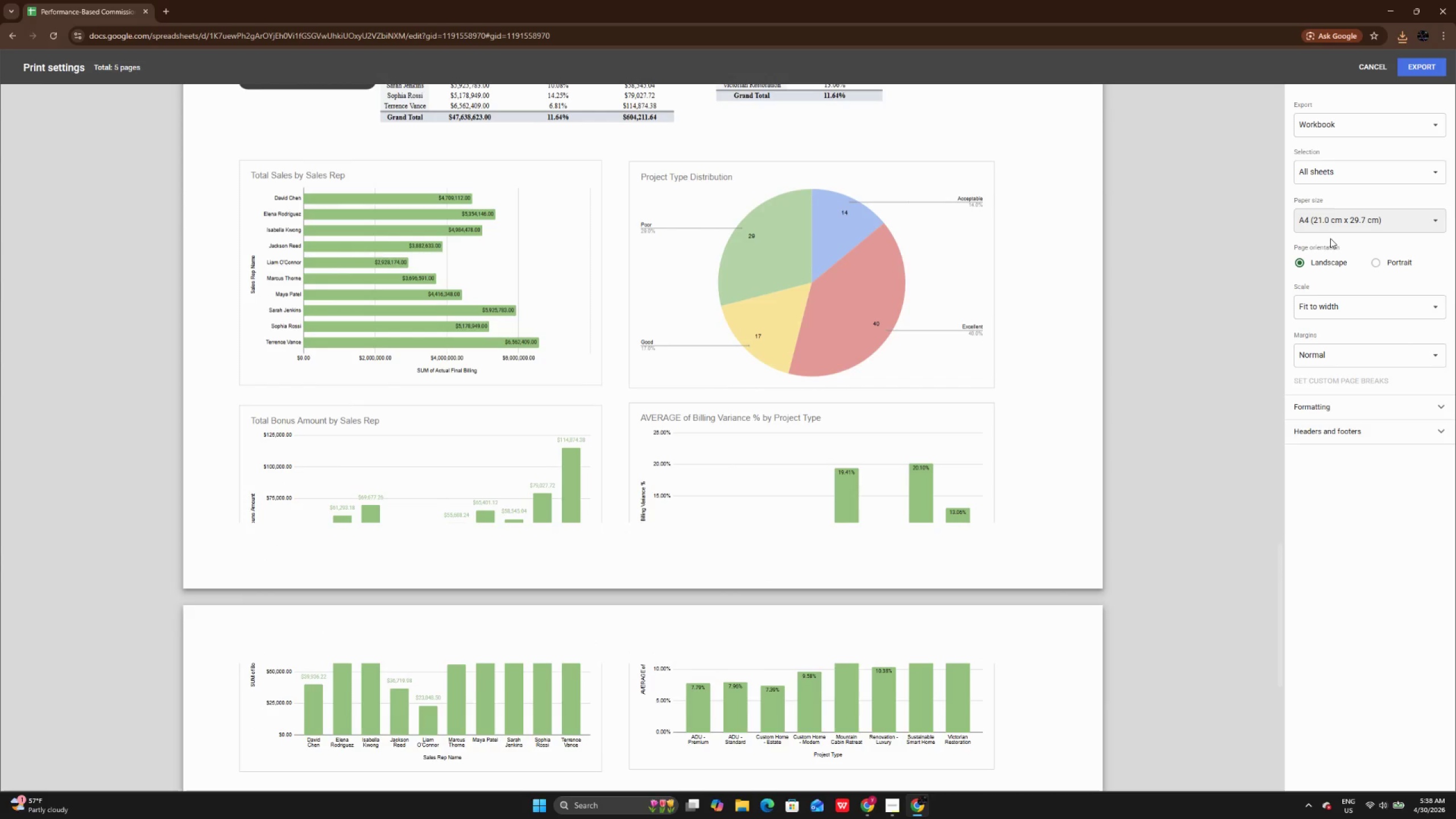 
left_click([1335, 223])
 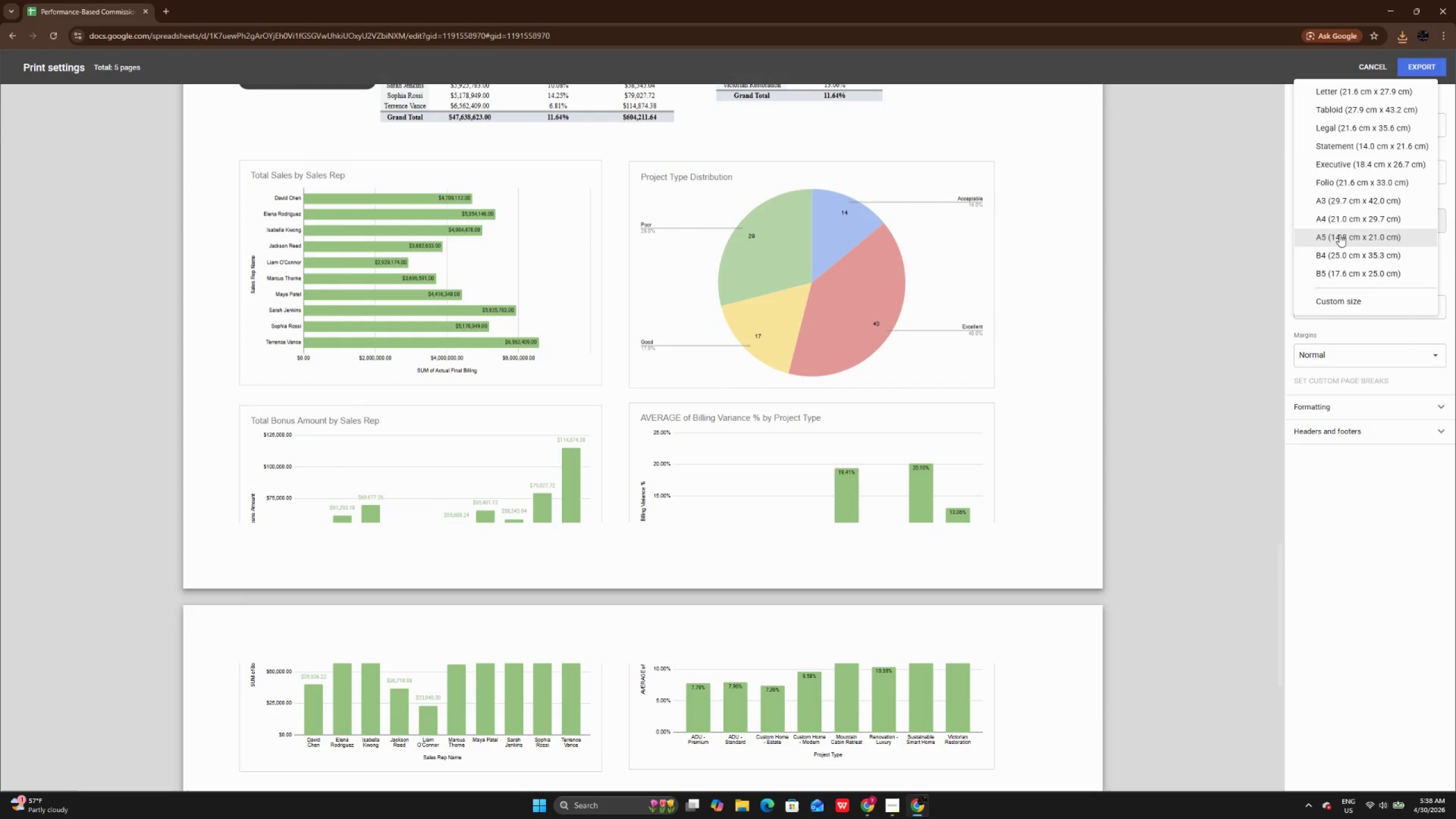 
left_click([1339, 234])
 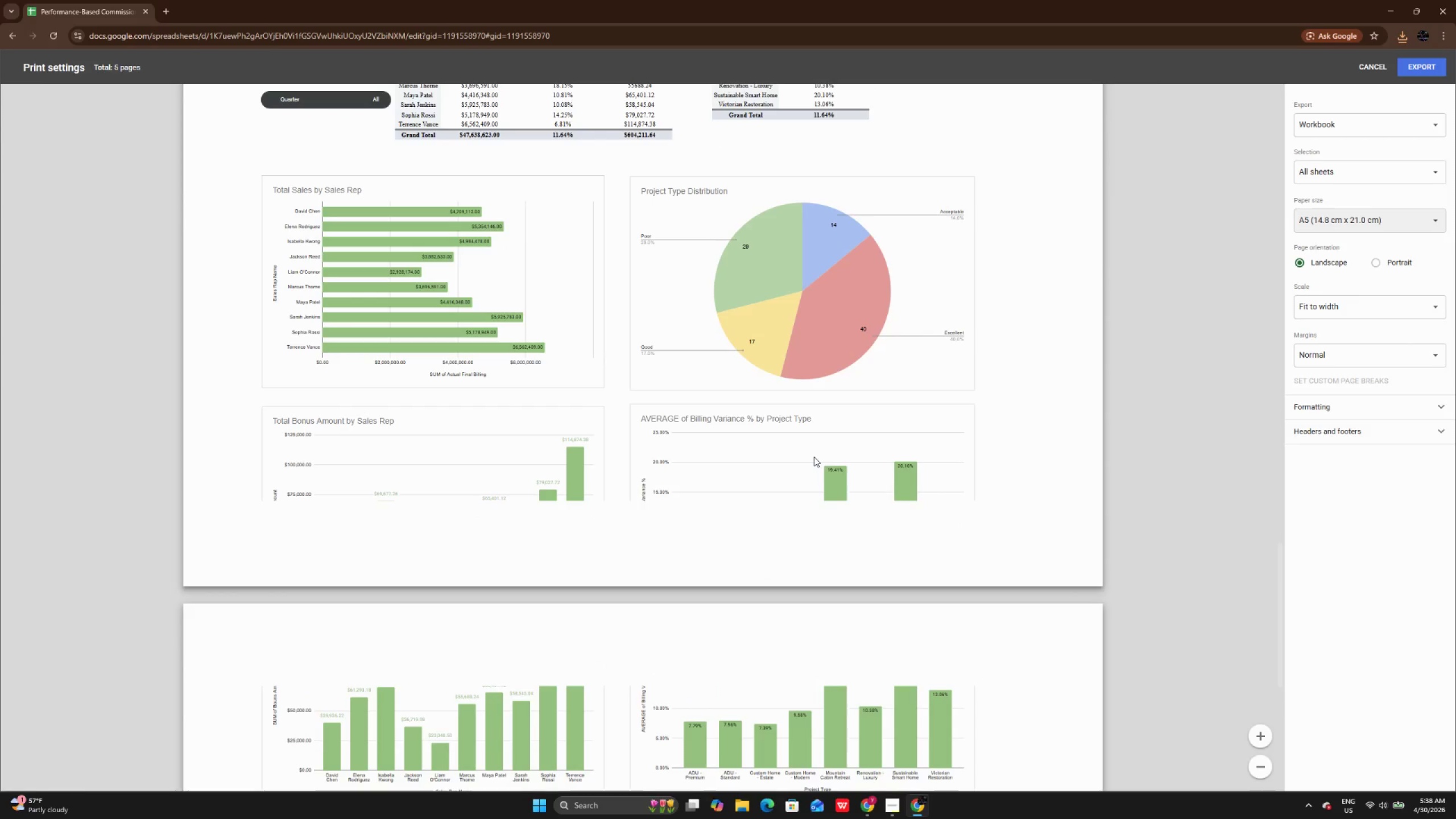 
scroll: coordinate [814, 457], scroll_direction: up, amount: 7.0
 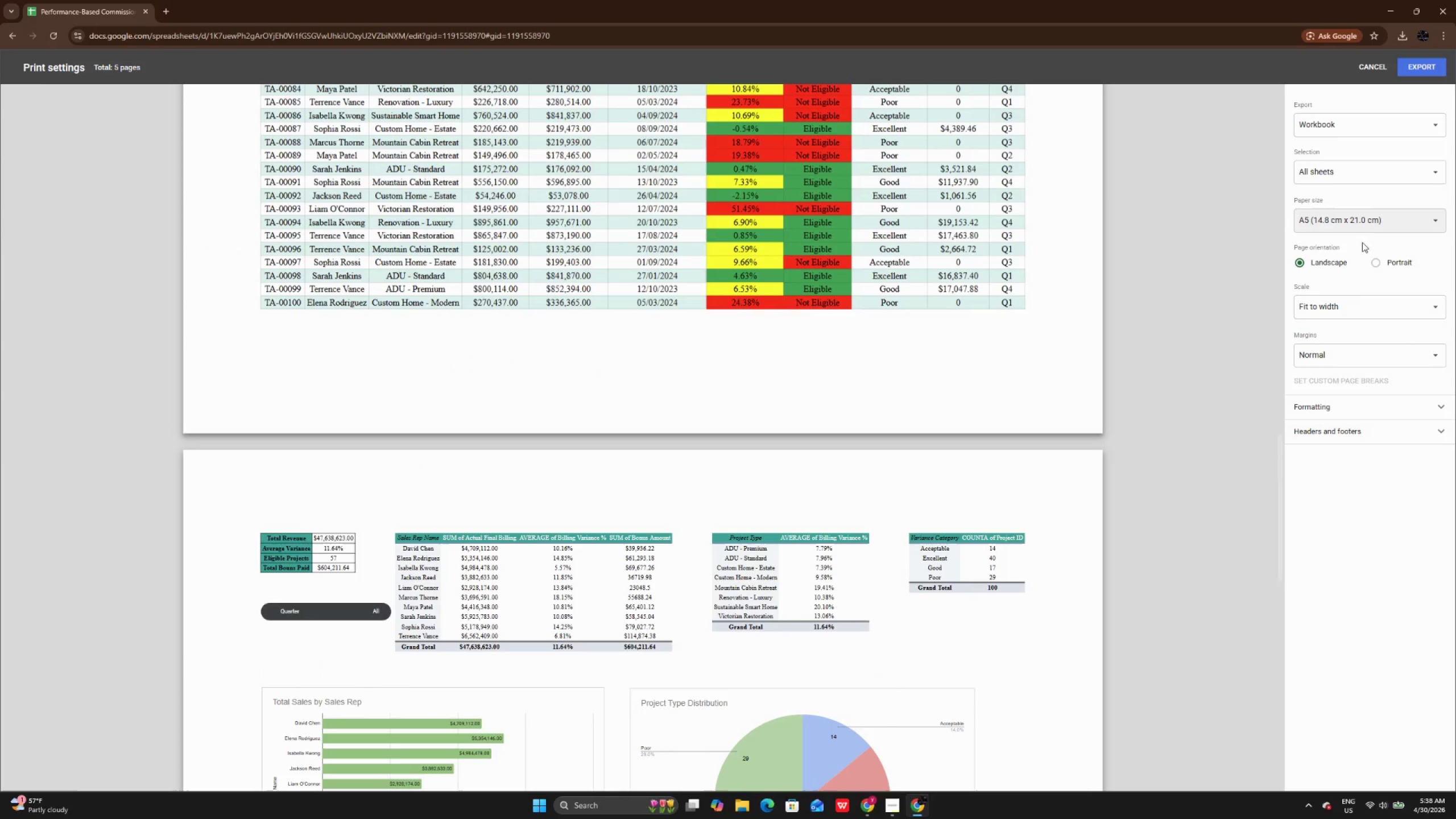 
left_click([1379, 263])
 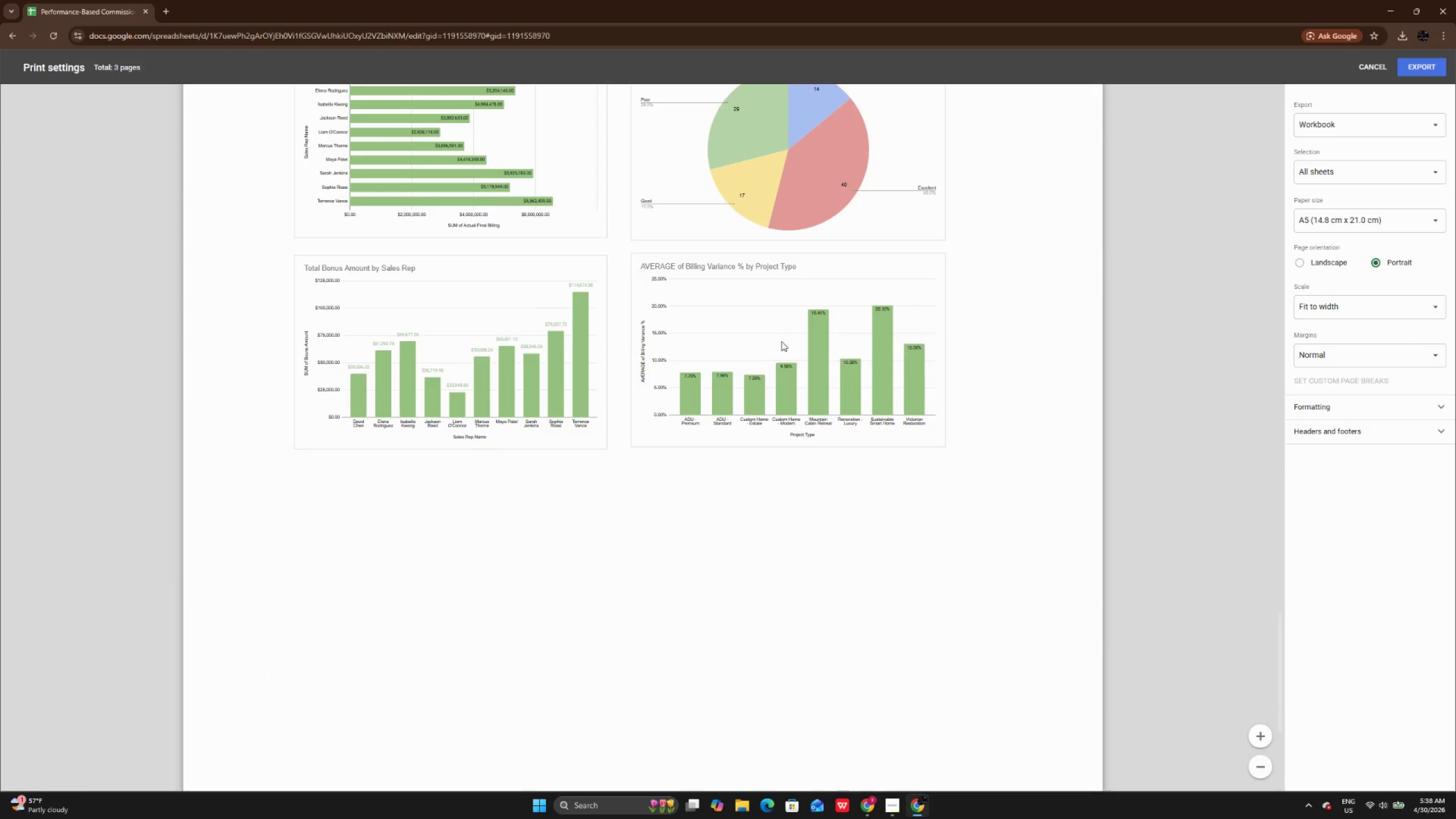 
scroll: coordinate [781, 342], scroll_direction: up, amount: 9.0
 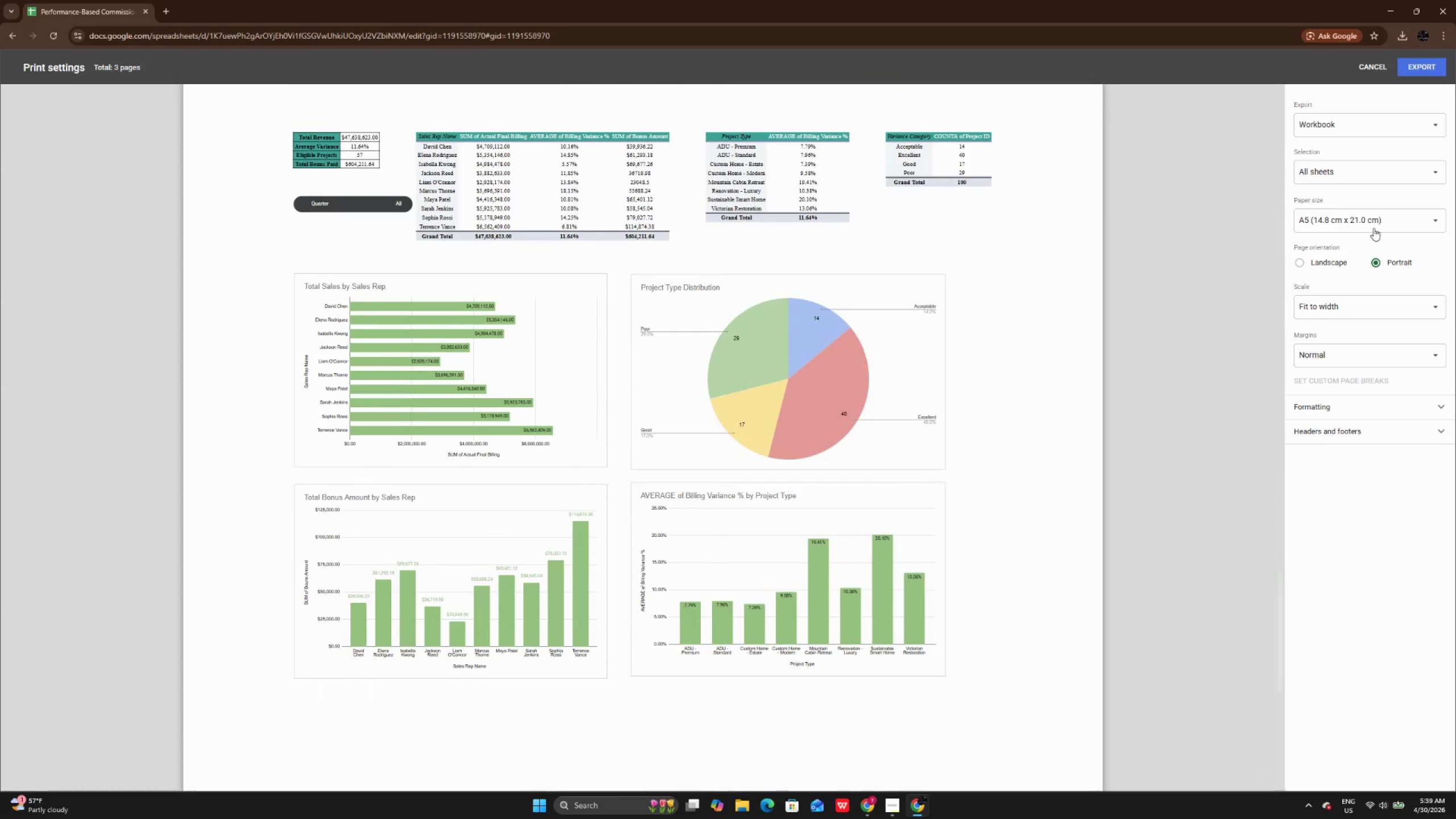 
left_click([1374, 218])
 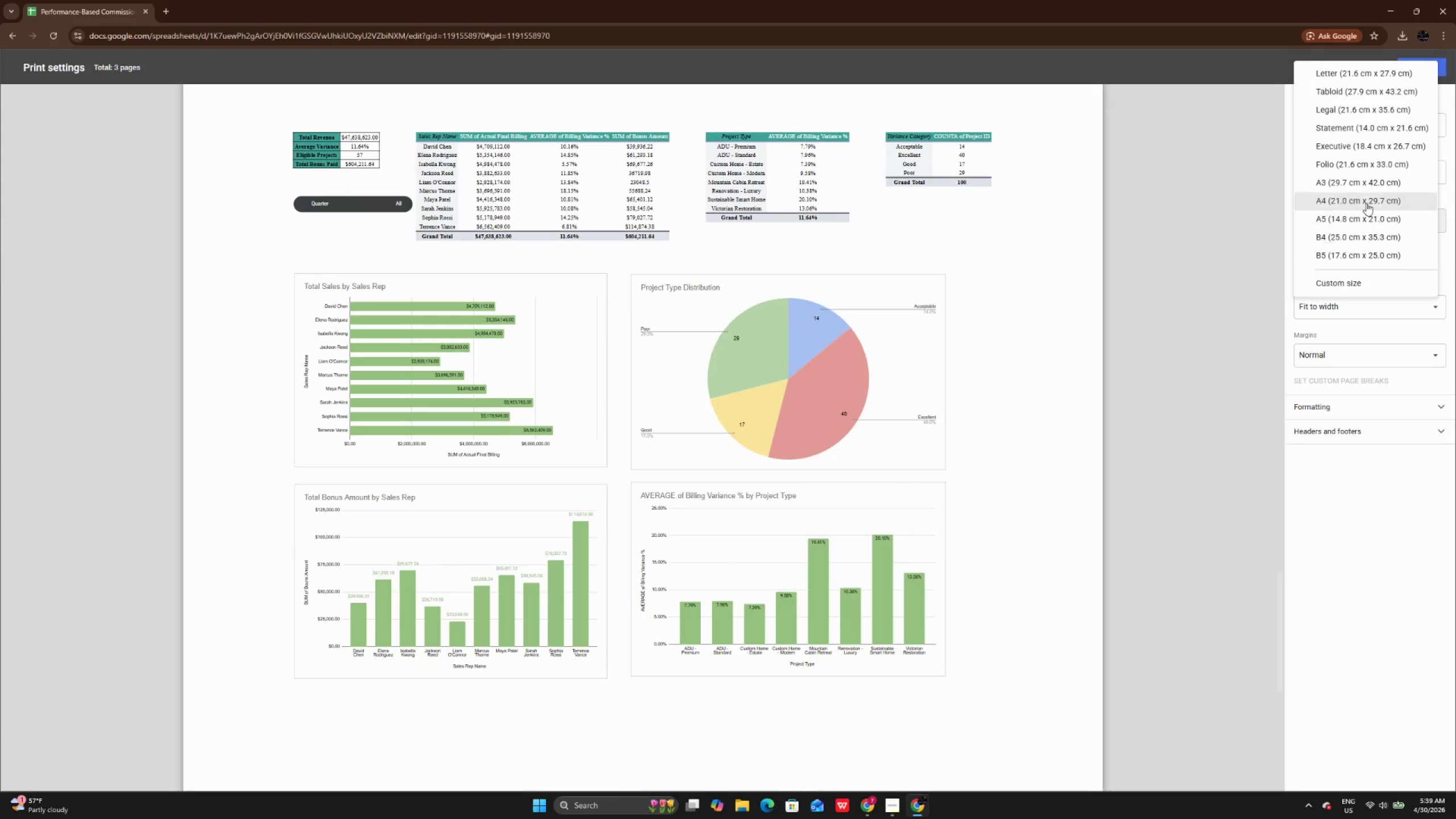 
left_click([1366, 203])
 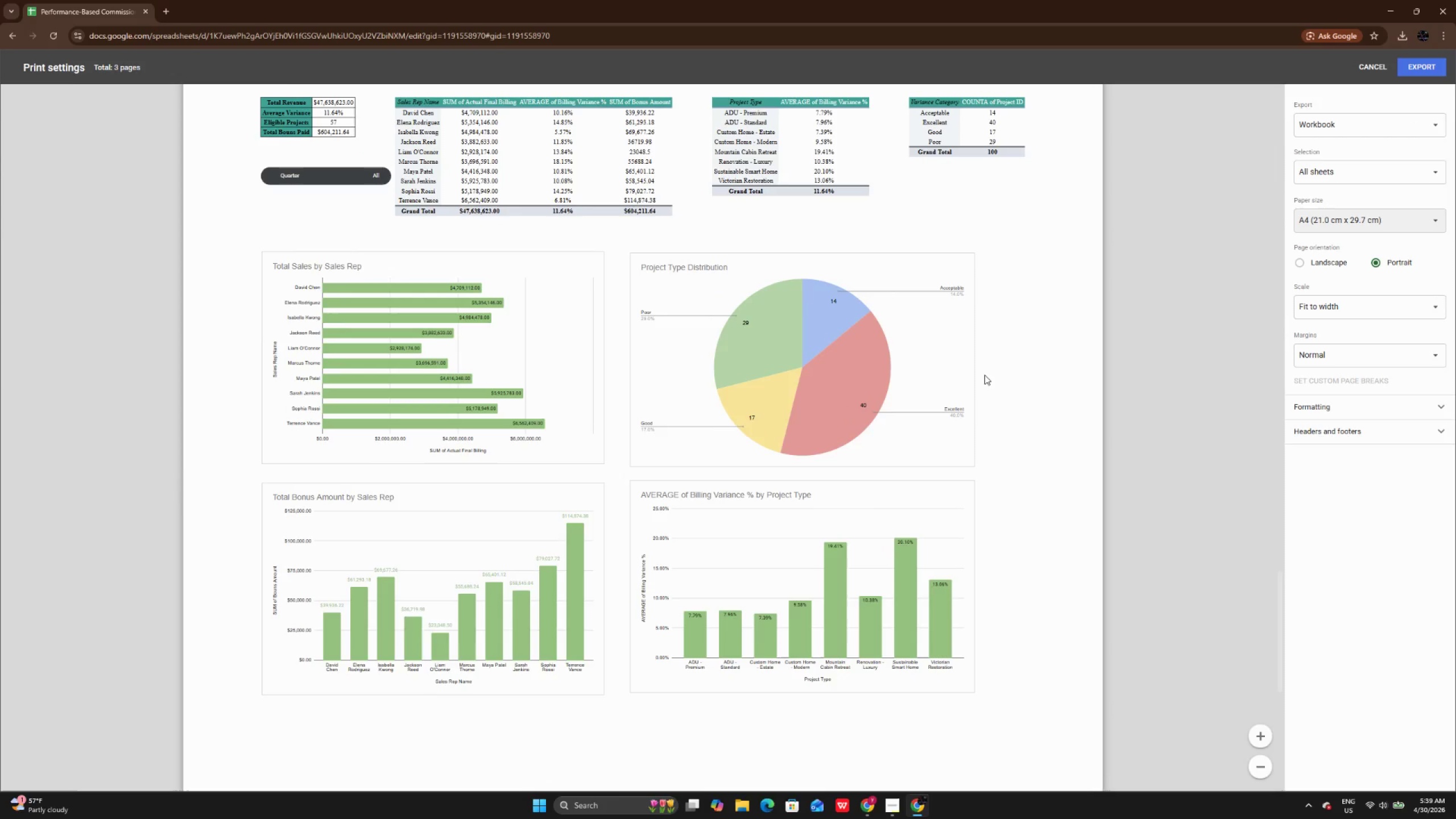 
scroll: coordinate [985, 375], scroll_direction: up, amount: 52.0
 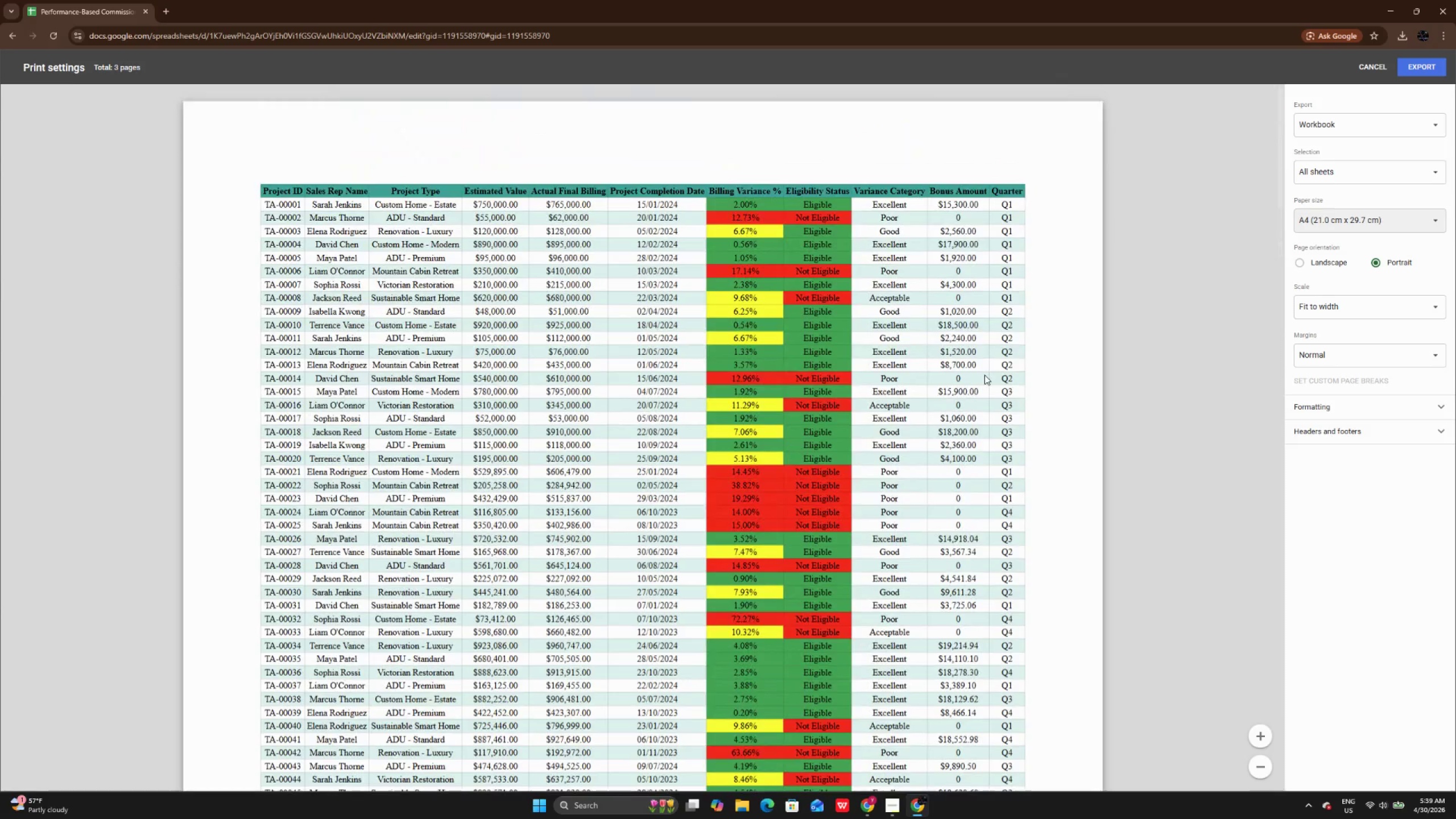 
scroll: coordinate [985, 375], scroll_direction: down, amount: 45.0
 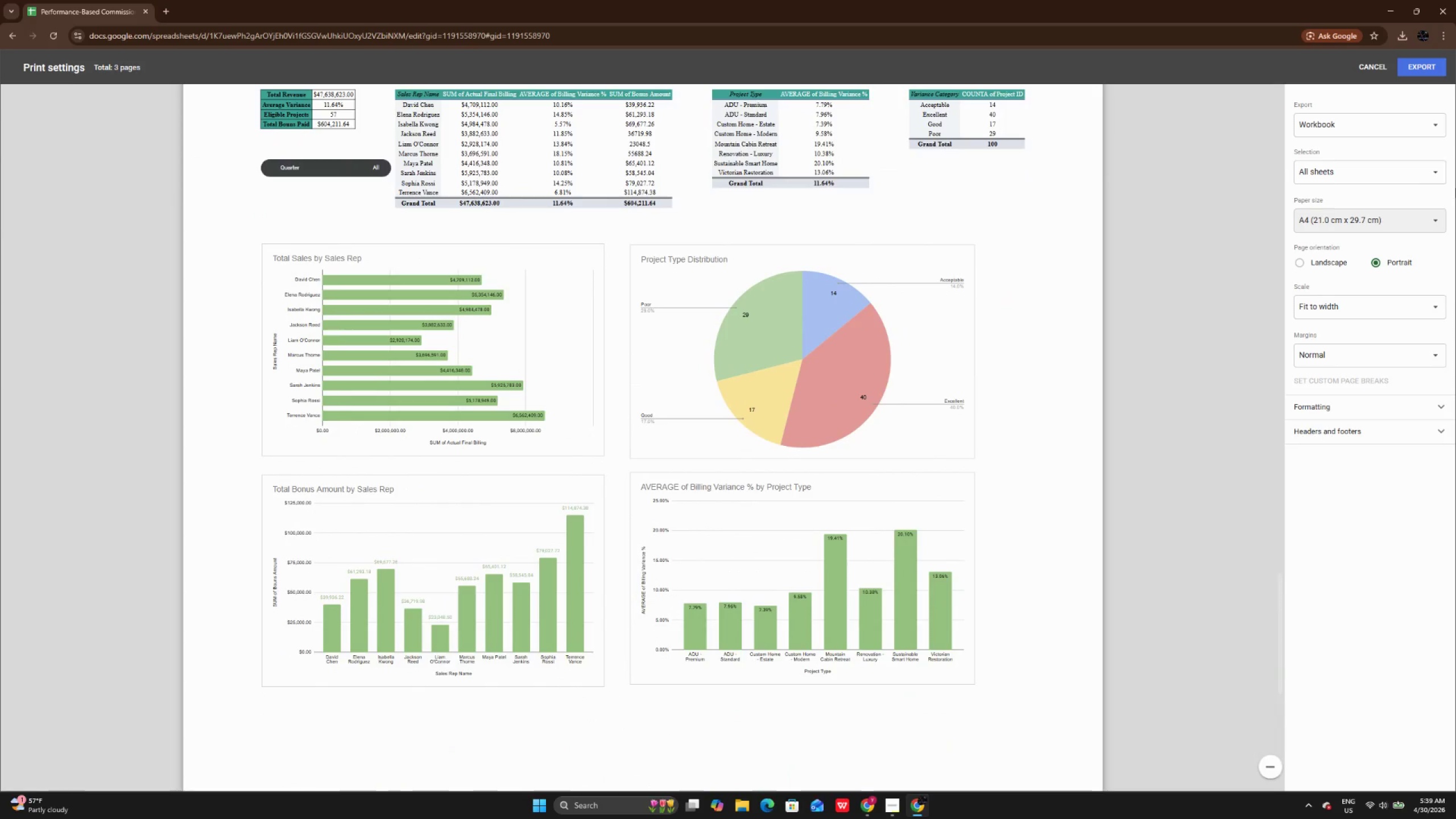 
left_click([1355, 233])
 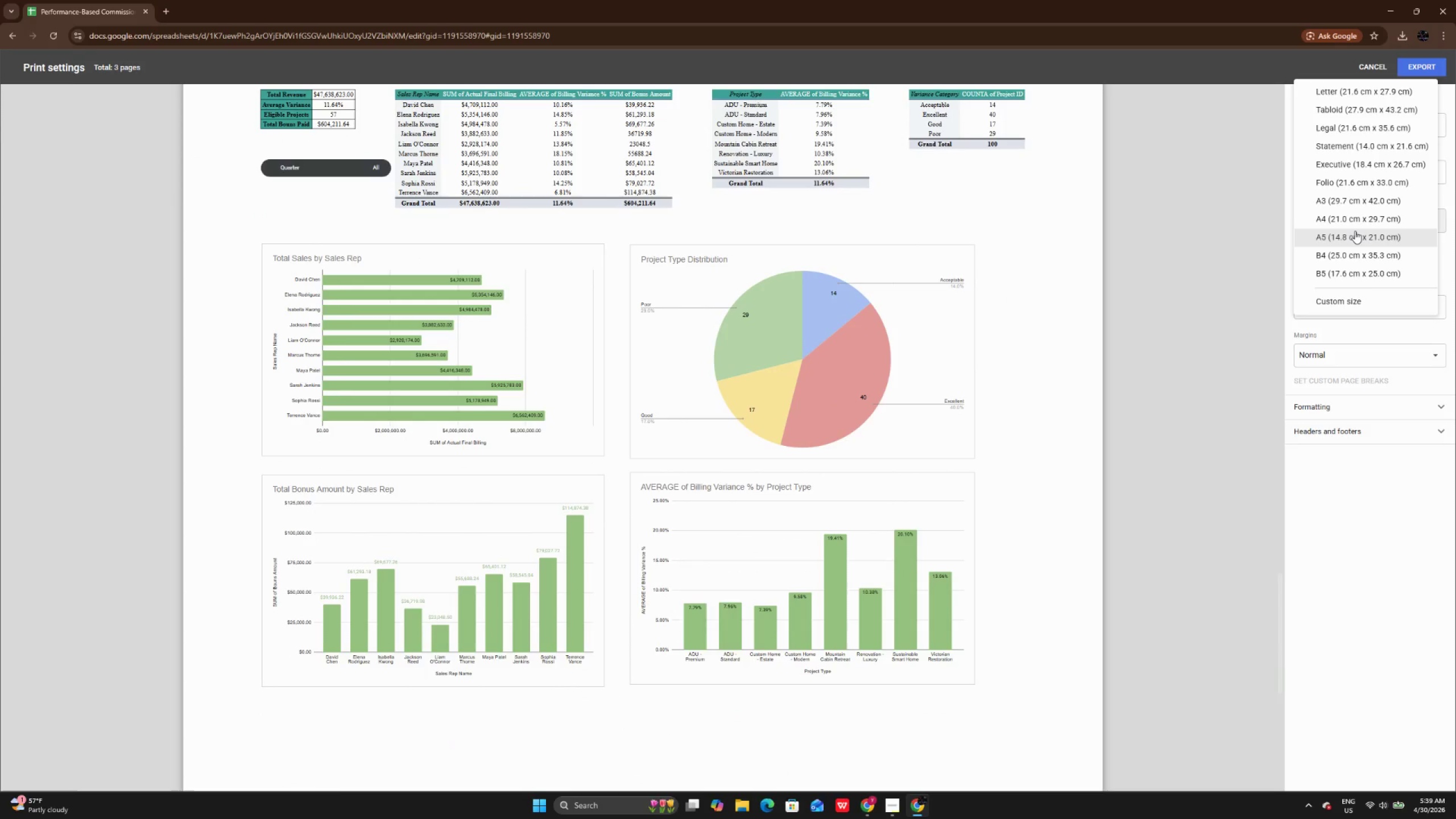 
left_click([1355, 231])
 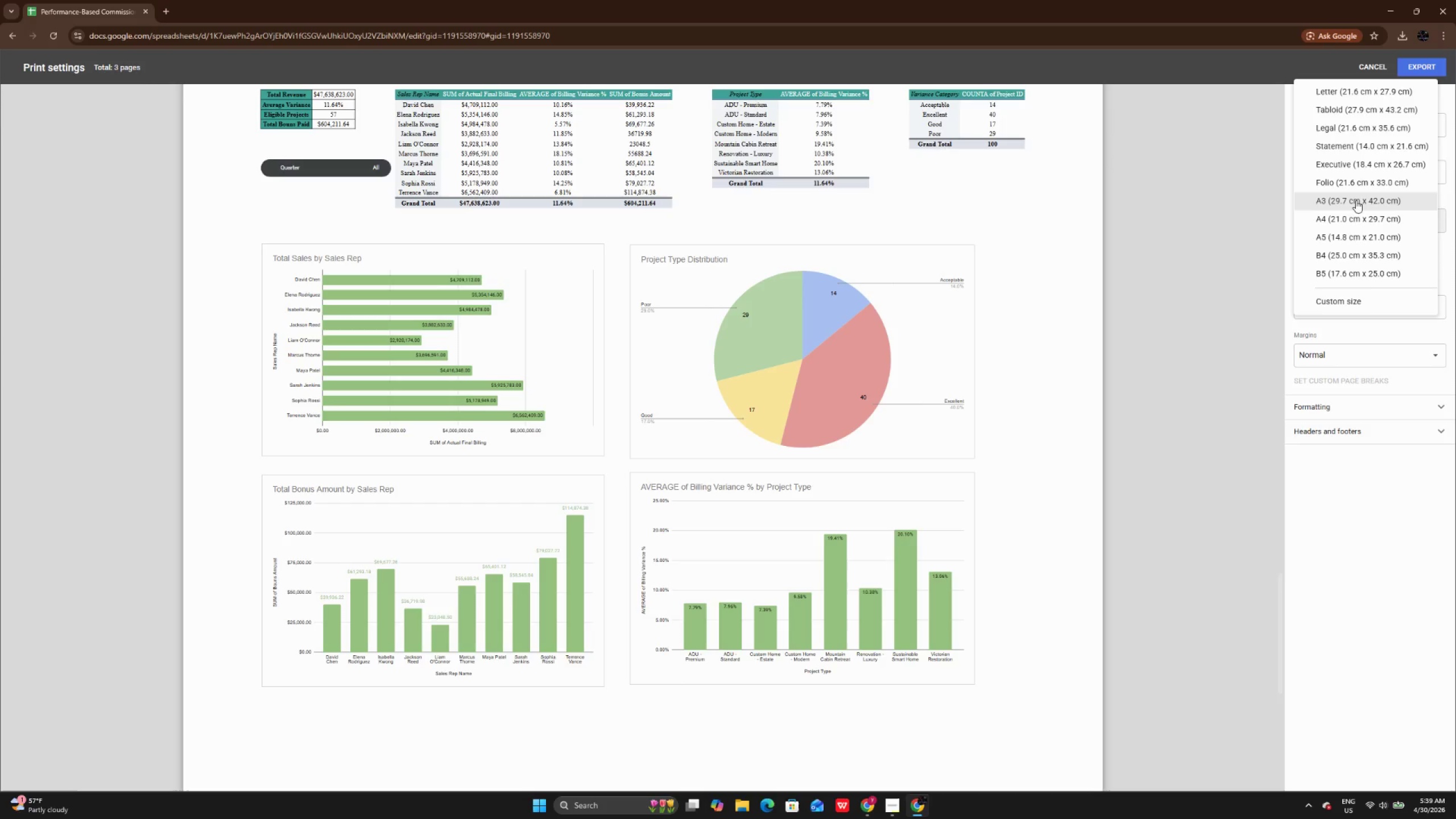 
left_click([1356, 201])
 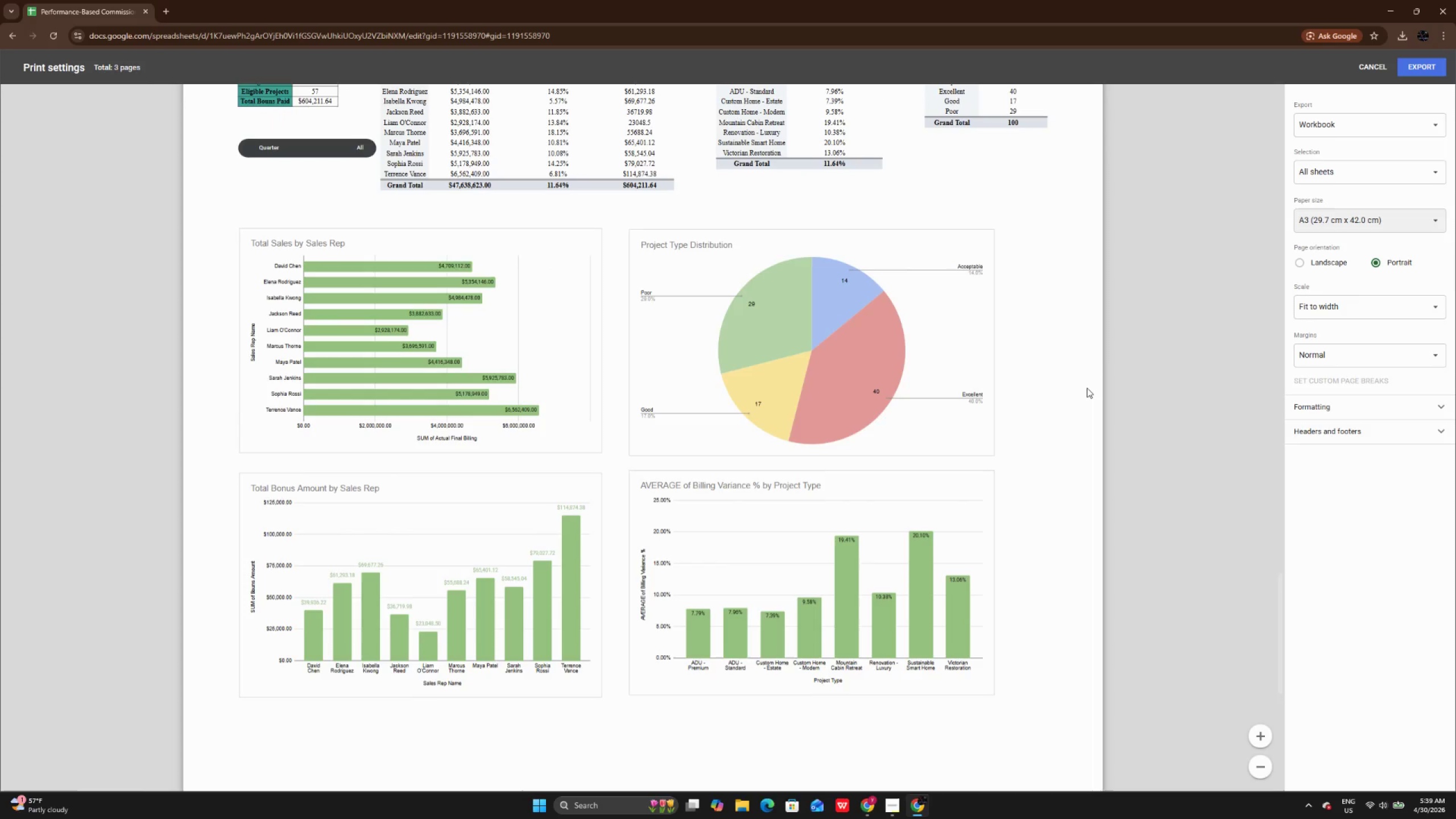 
scroll: coordinate [1087, 387], scroll_direction: up, amount: 53.0
 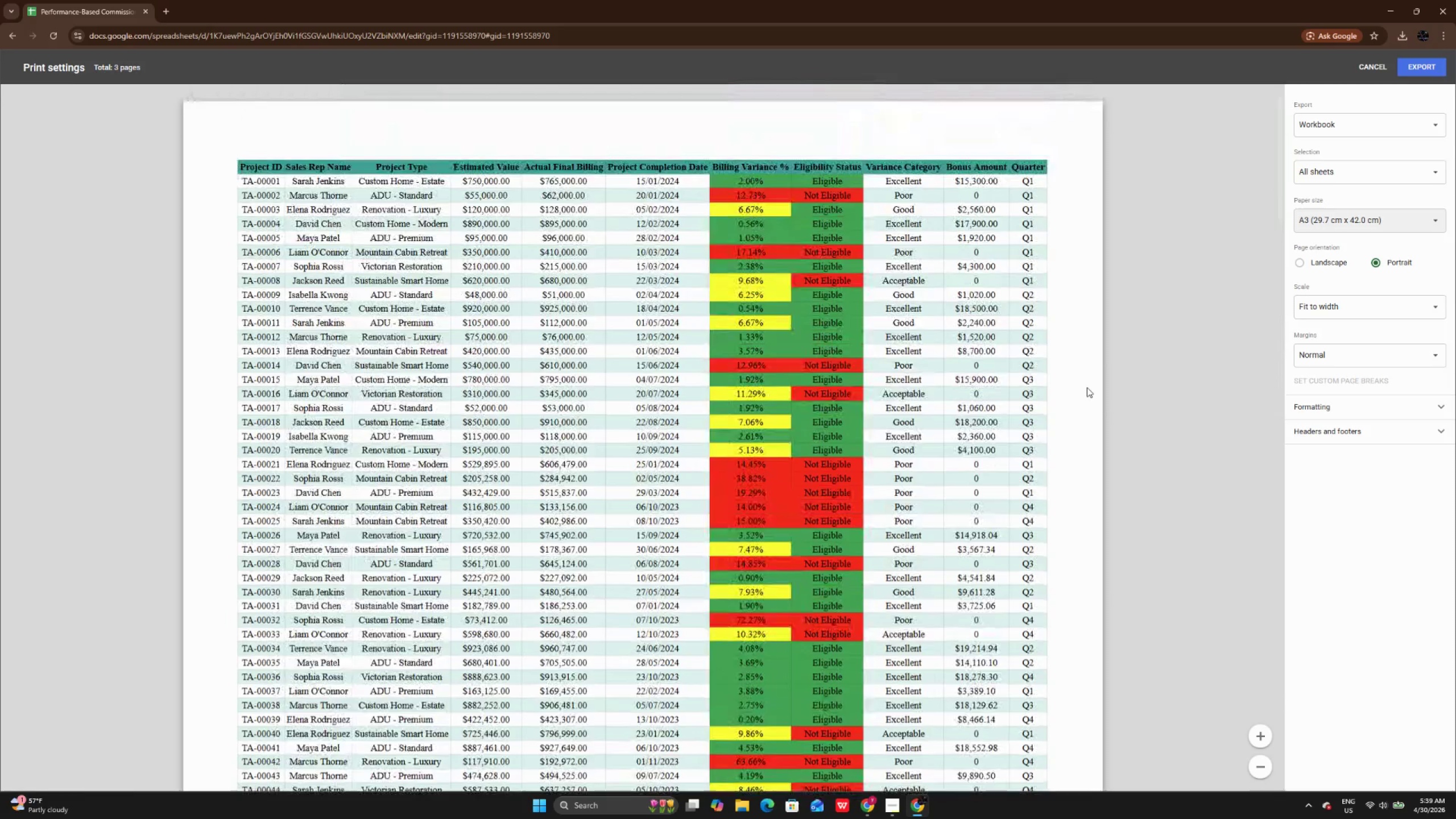 
scroll: coordinate [1087, 387], scroll_direction: down, amount: 16.0
 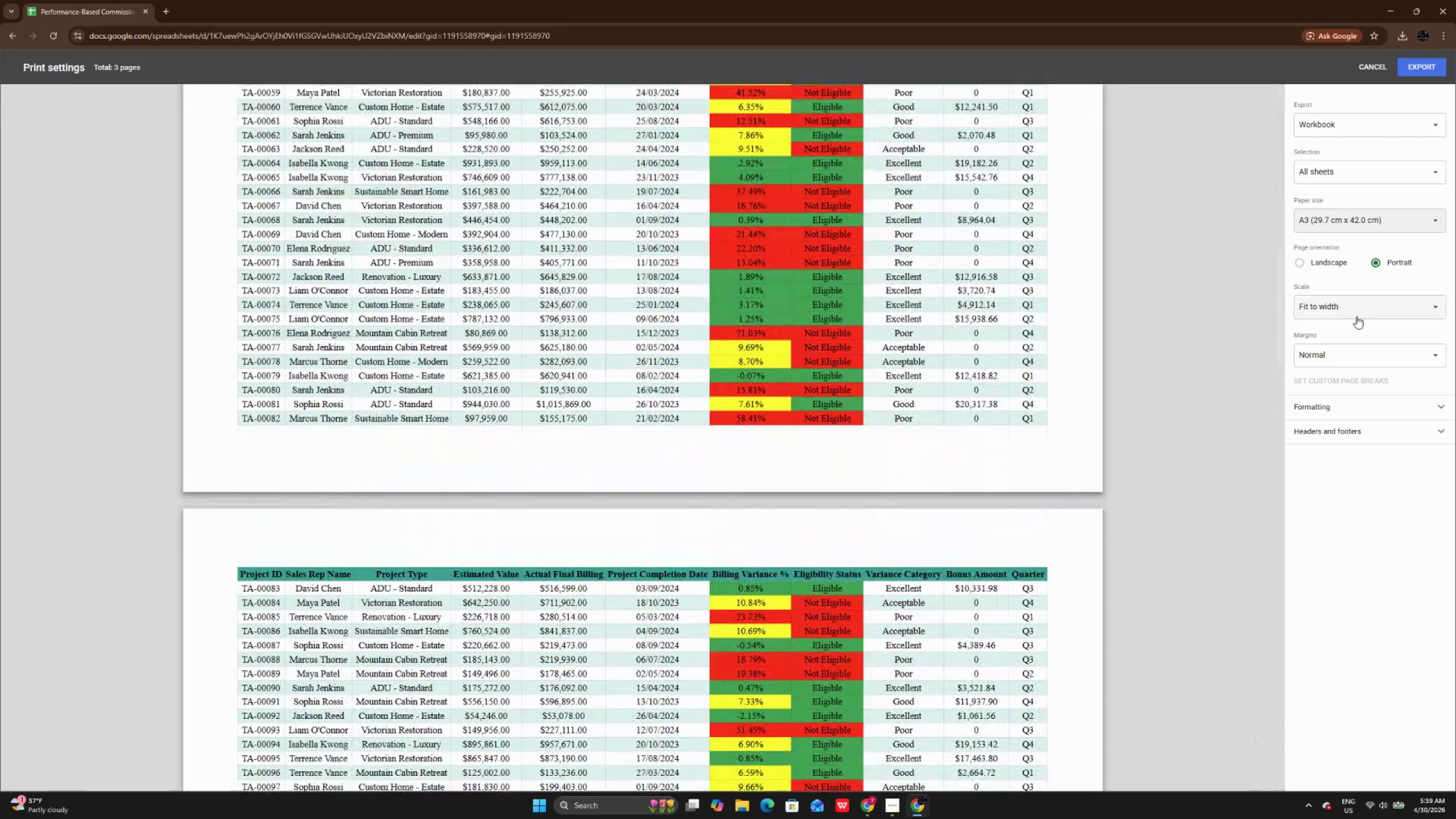 
left_click([1356, 316])
 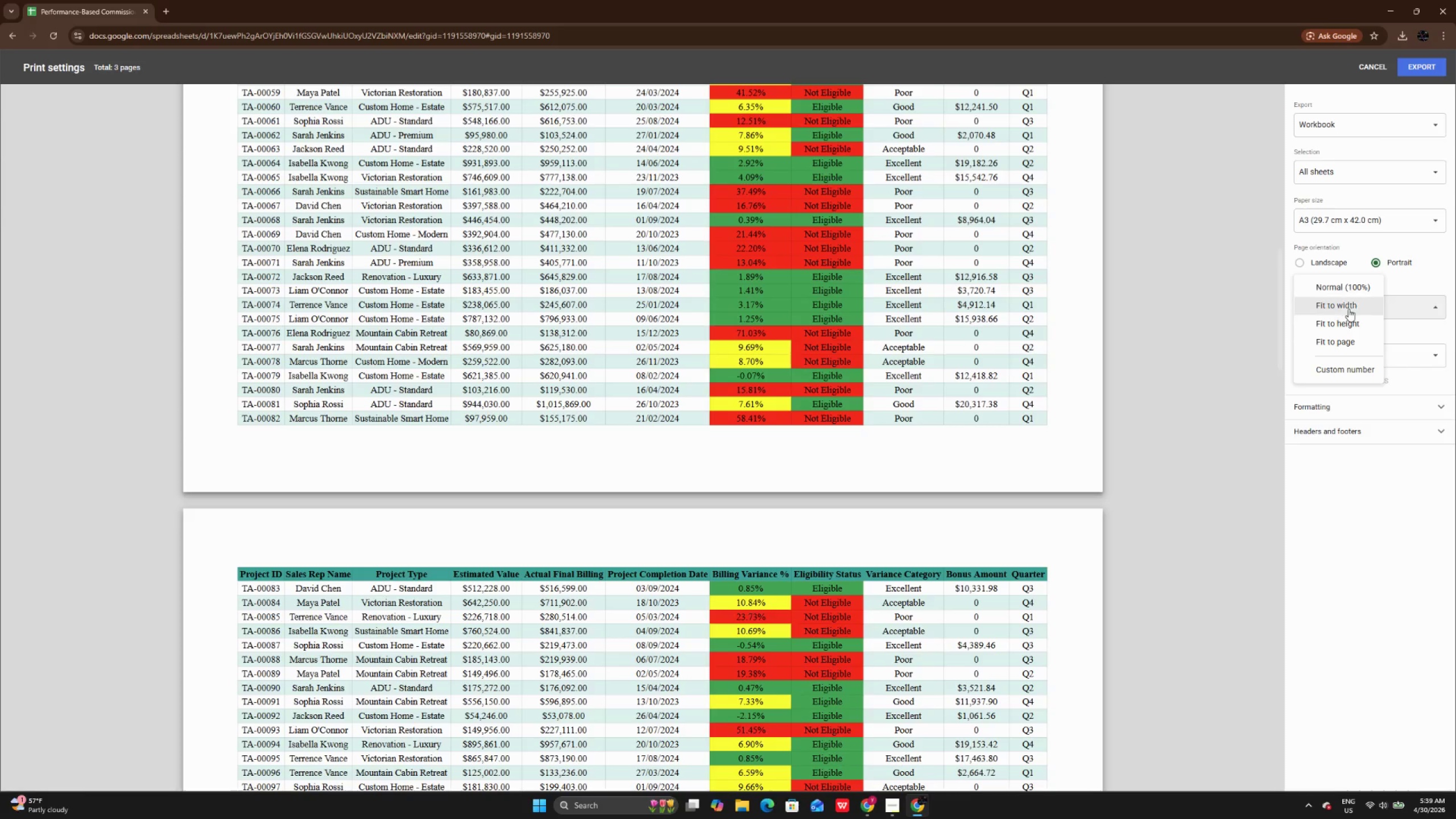 
left_click([1349, 309])
 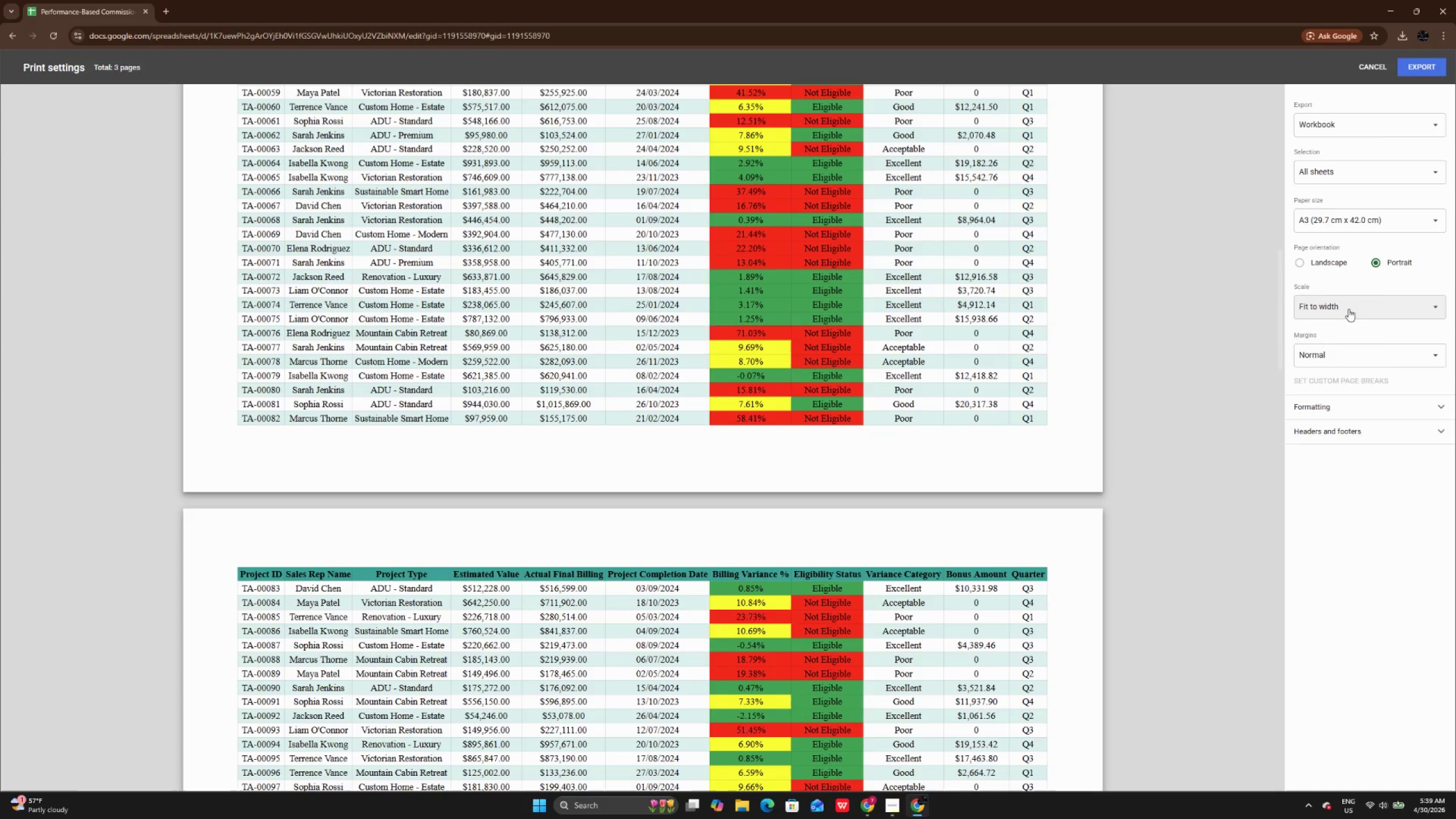 
left_click([1349, 309])